 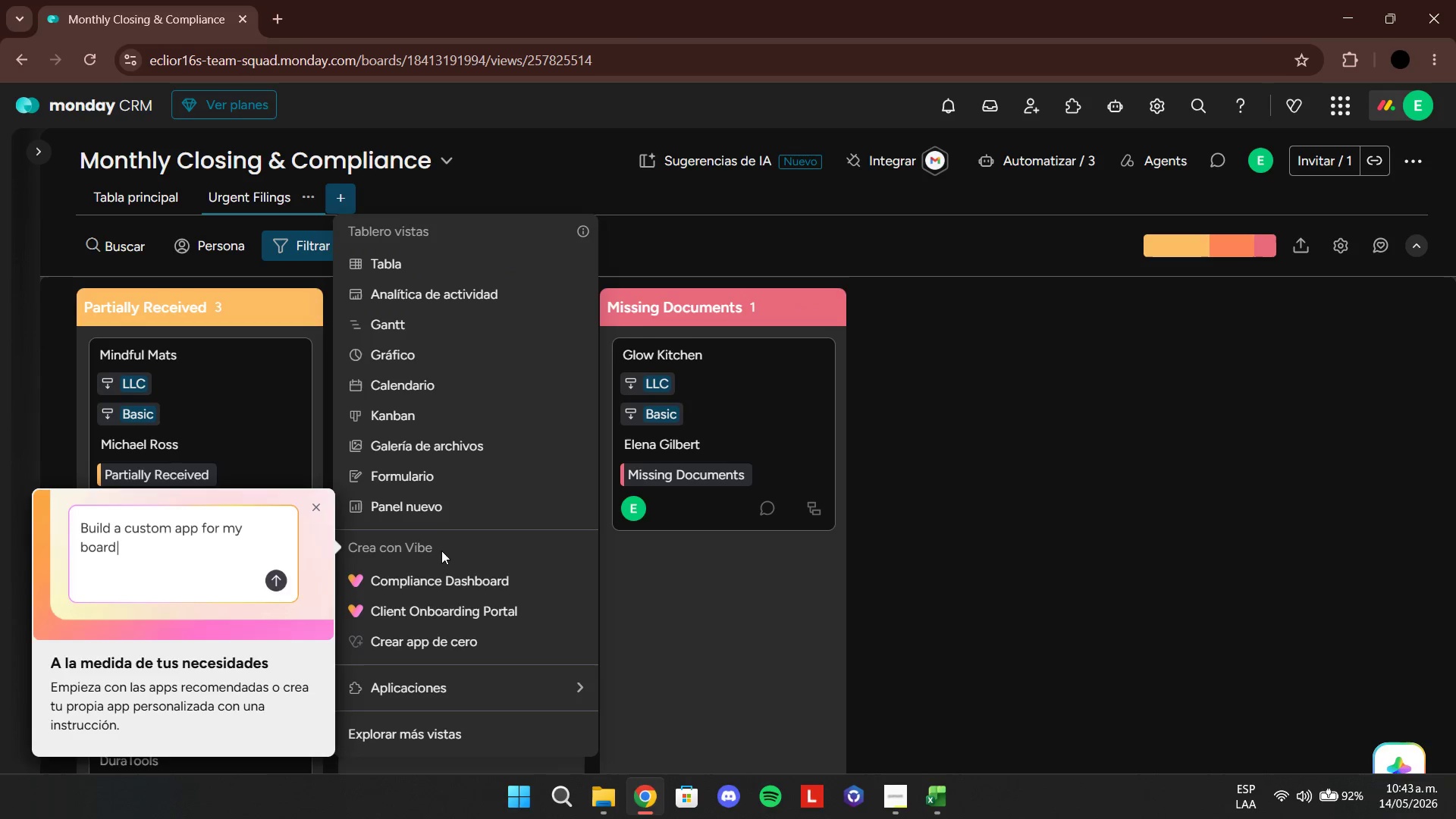 
left_click([470, 508])
 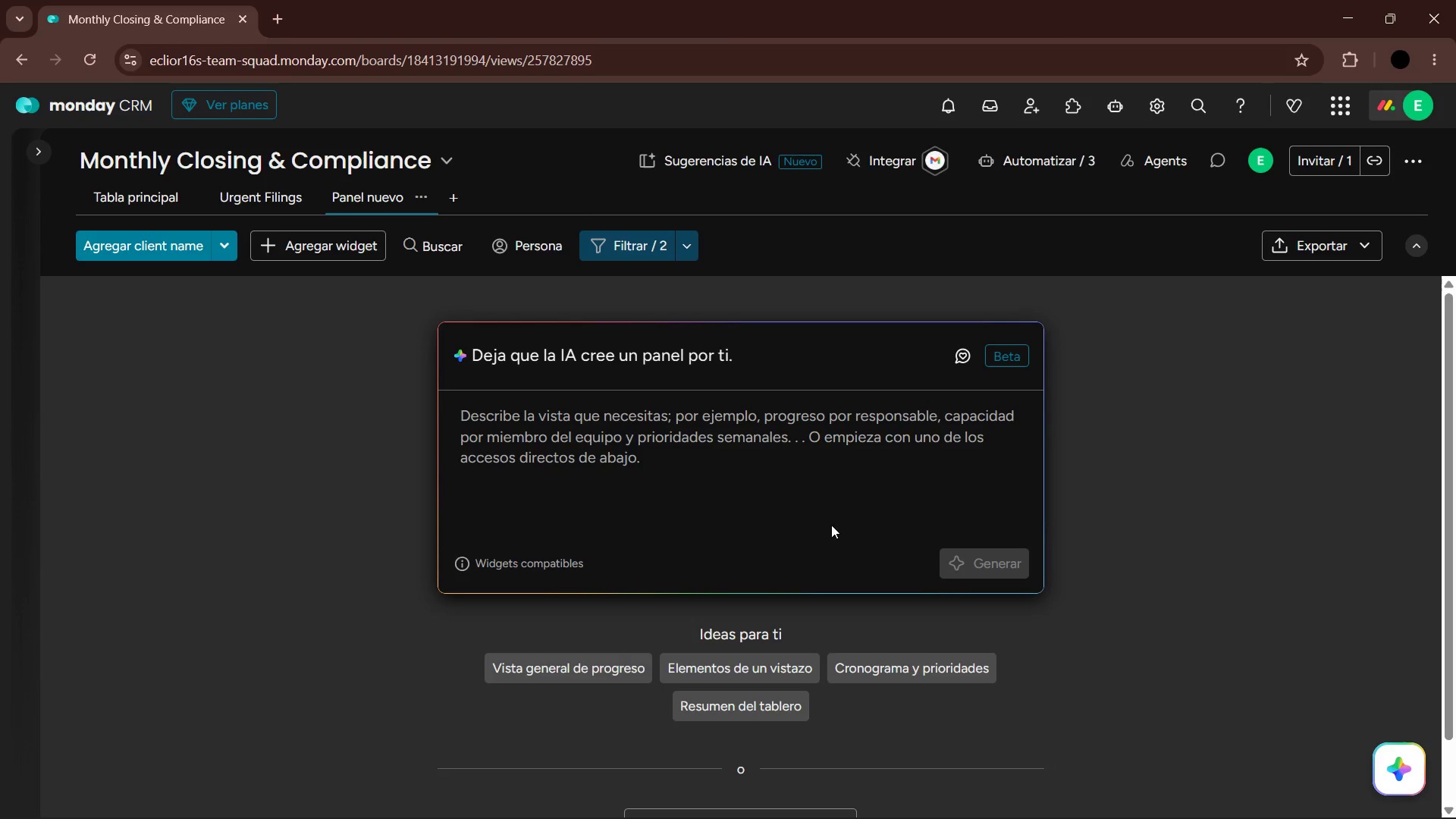 
wait(7.72)
 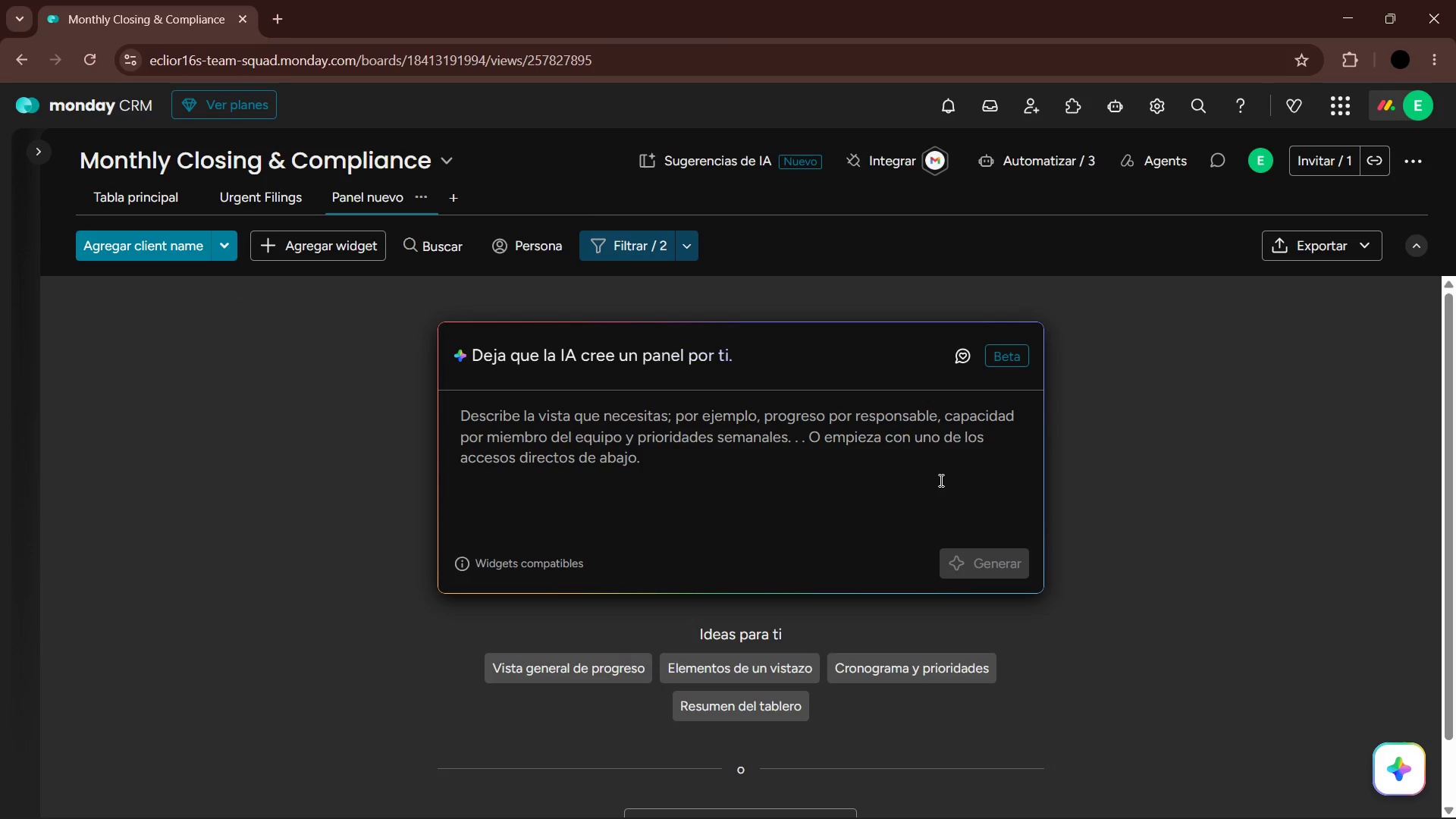 
scroll: coordinate [648, 482], scroll_direction: down, amount: 4.0
 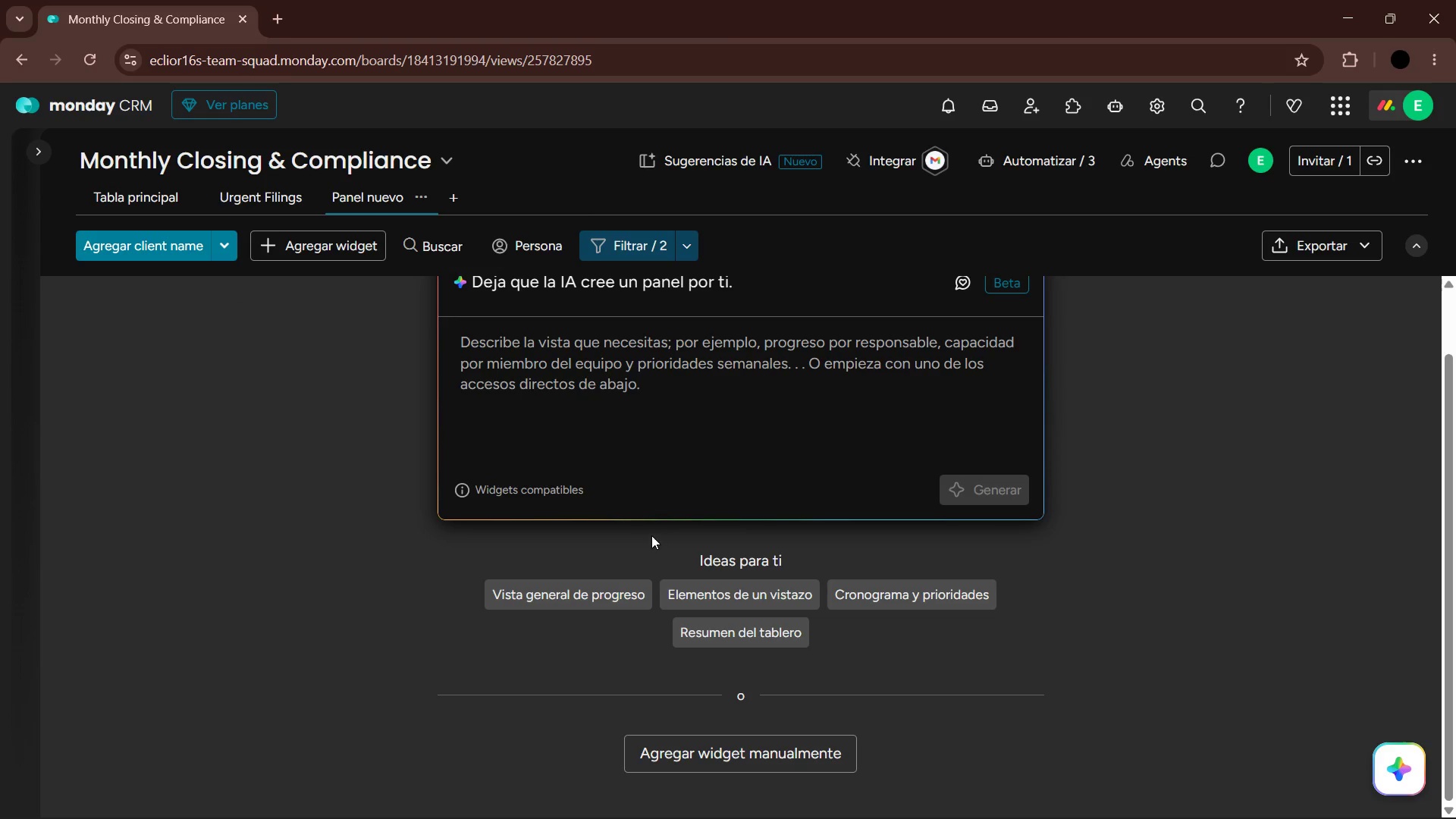 
scroll: coordinate [642, 526], scroll_direction: up, amount: 4.0
 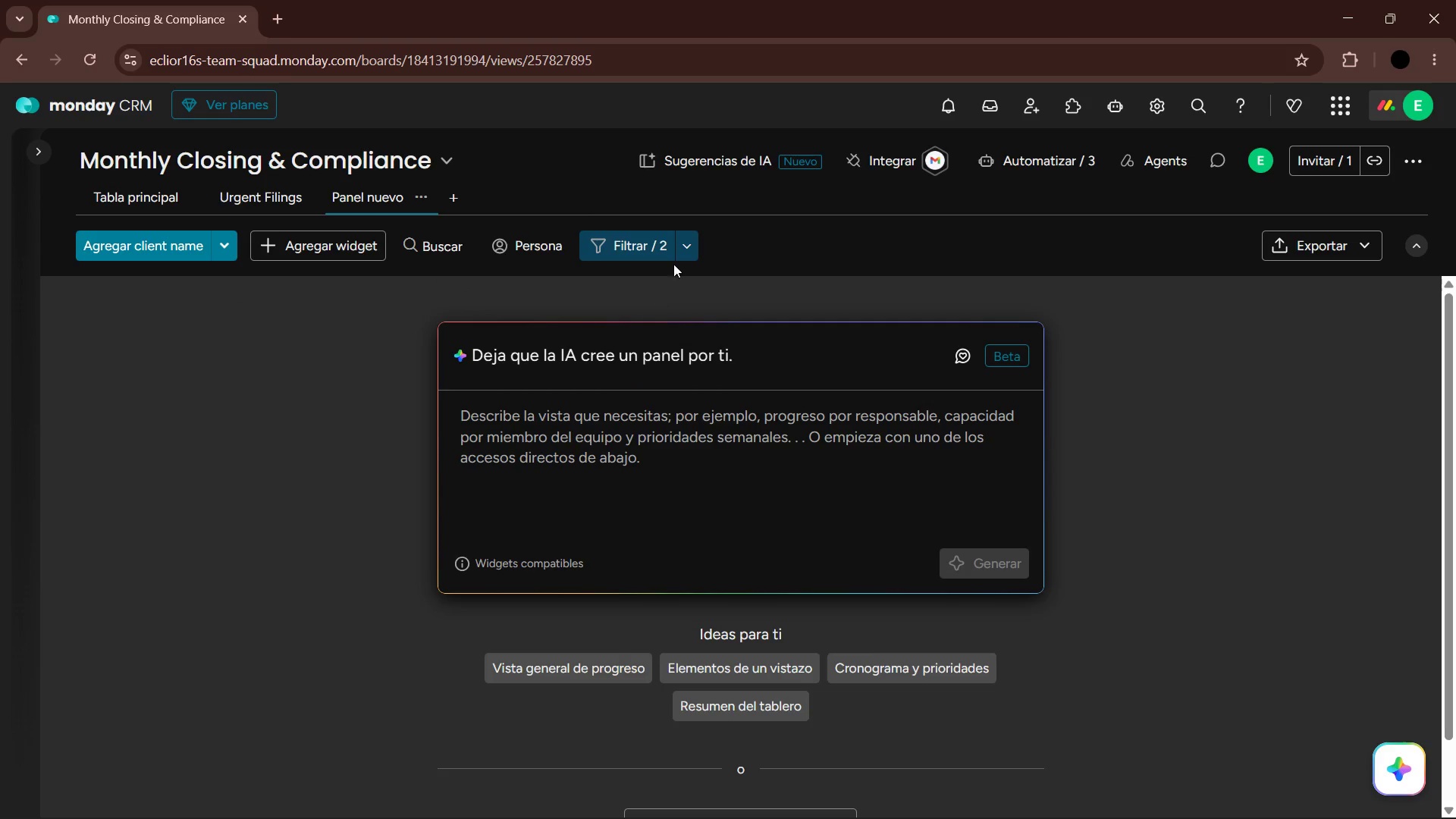 
left_click([685, 248])
 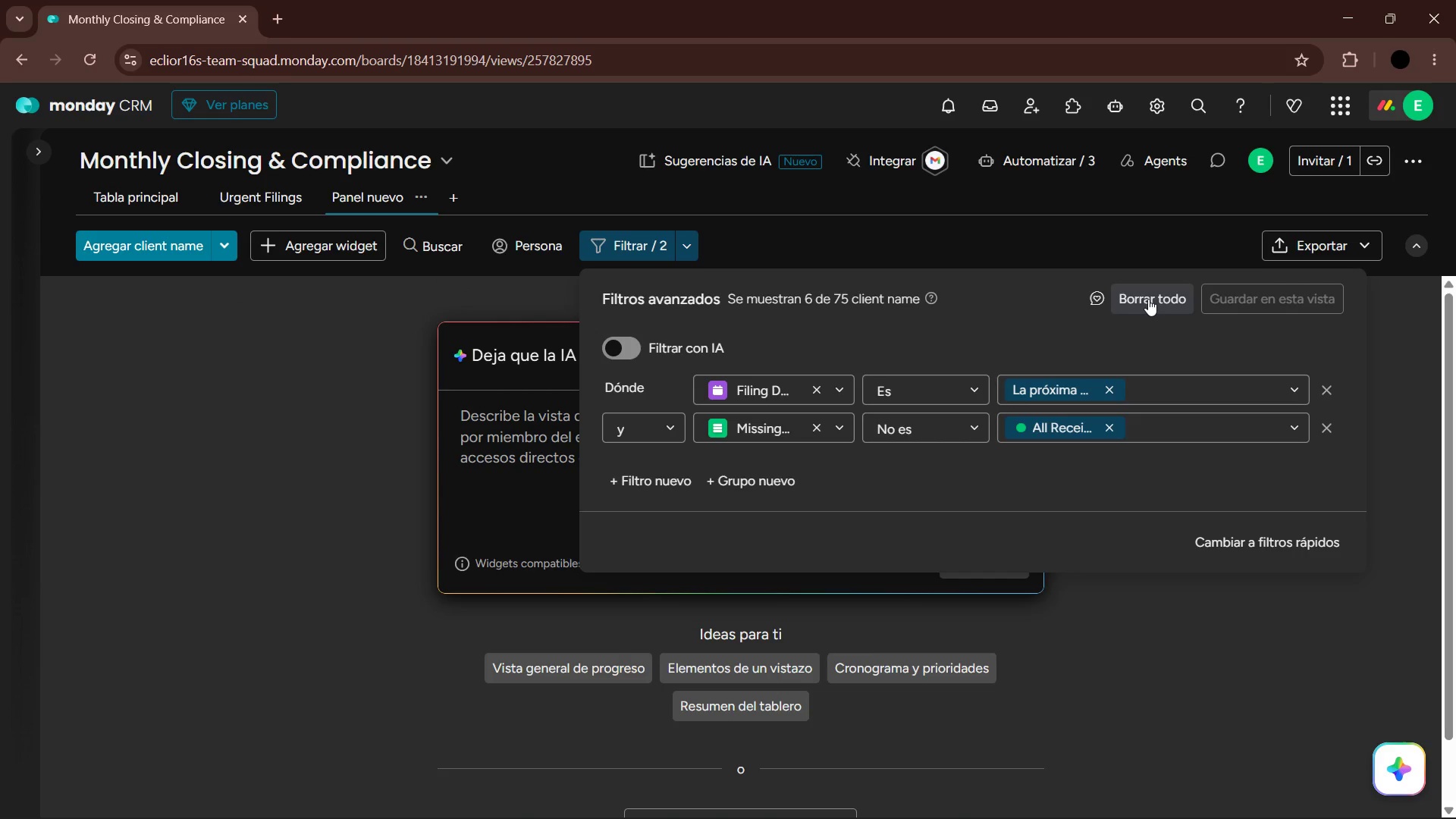 
left_click([1148, 299])
 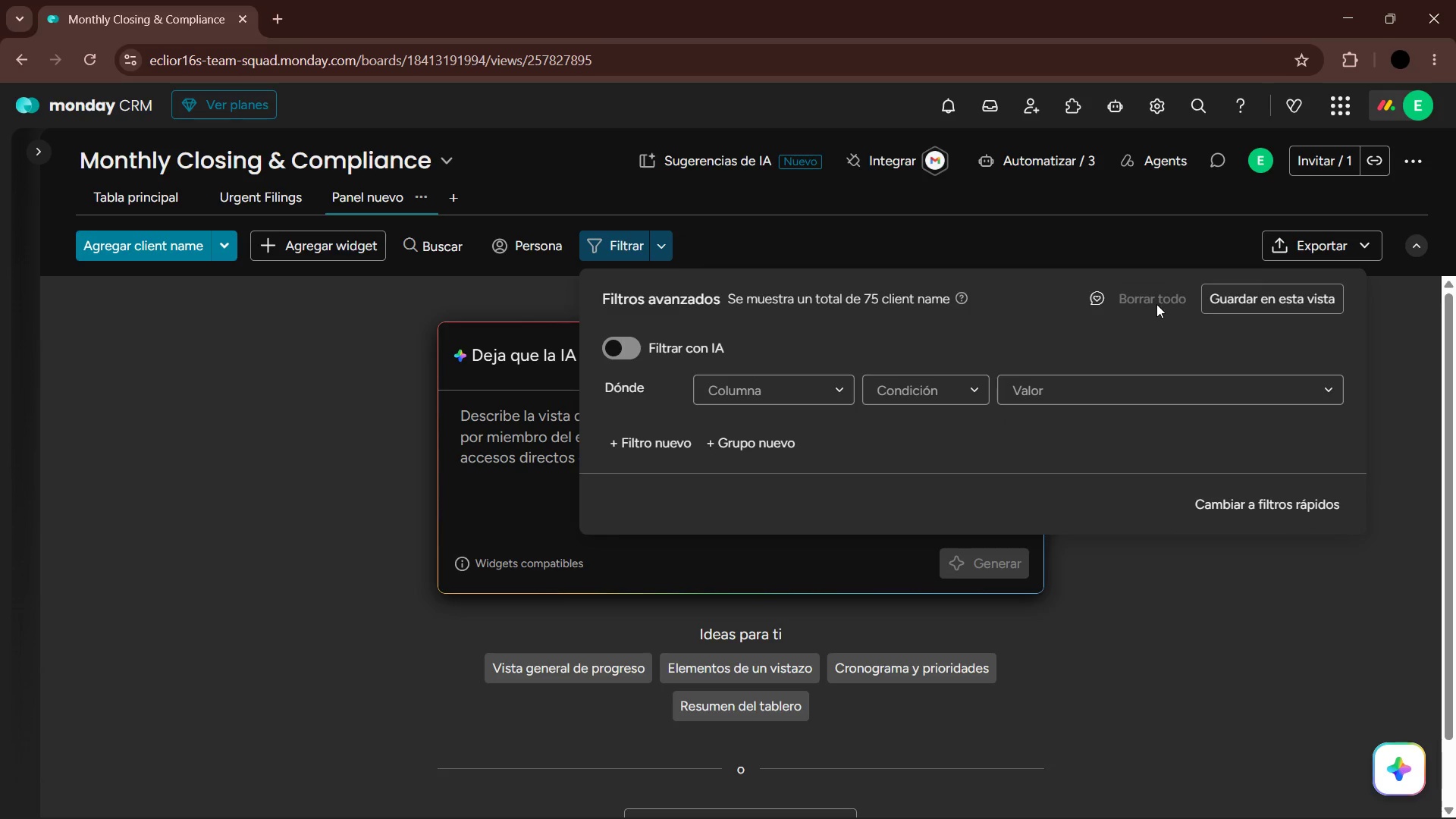 
left_click([1234, 304])
 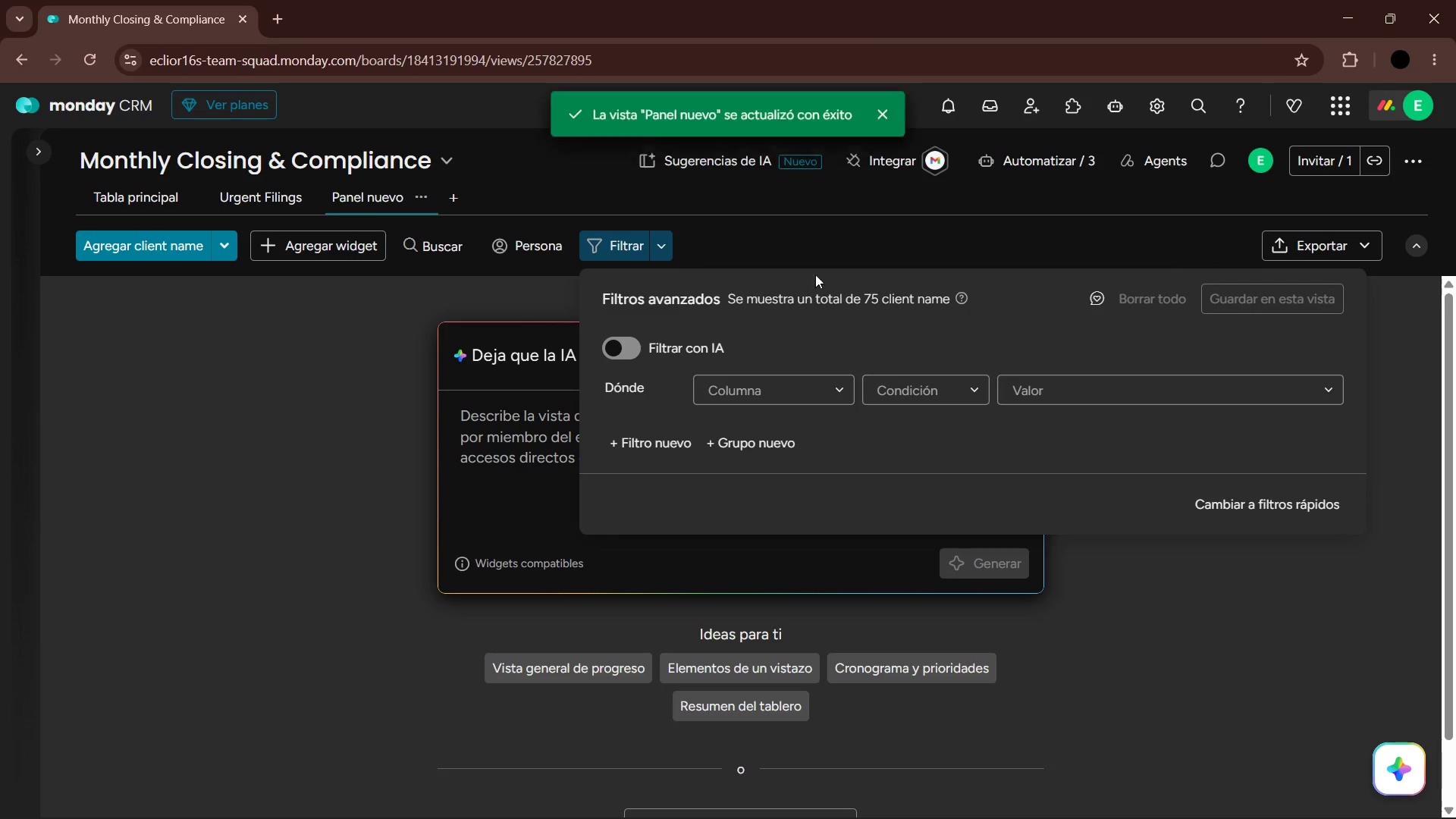 
left_click([863, 236])
 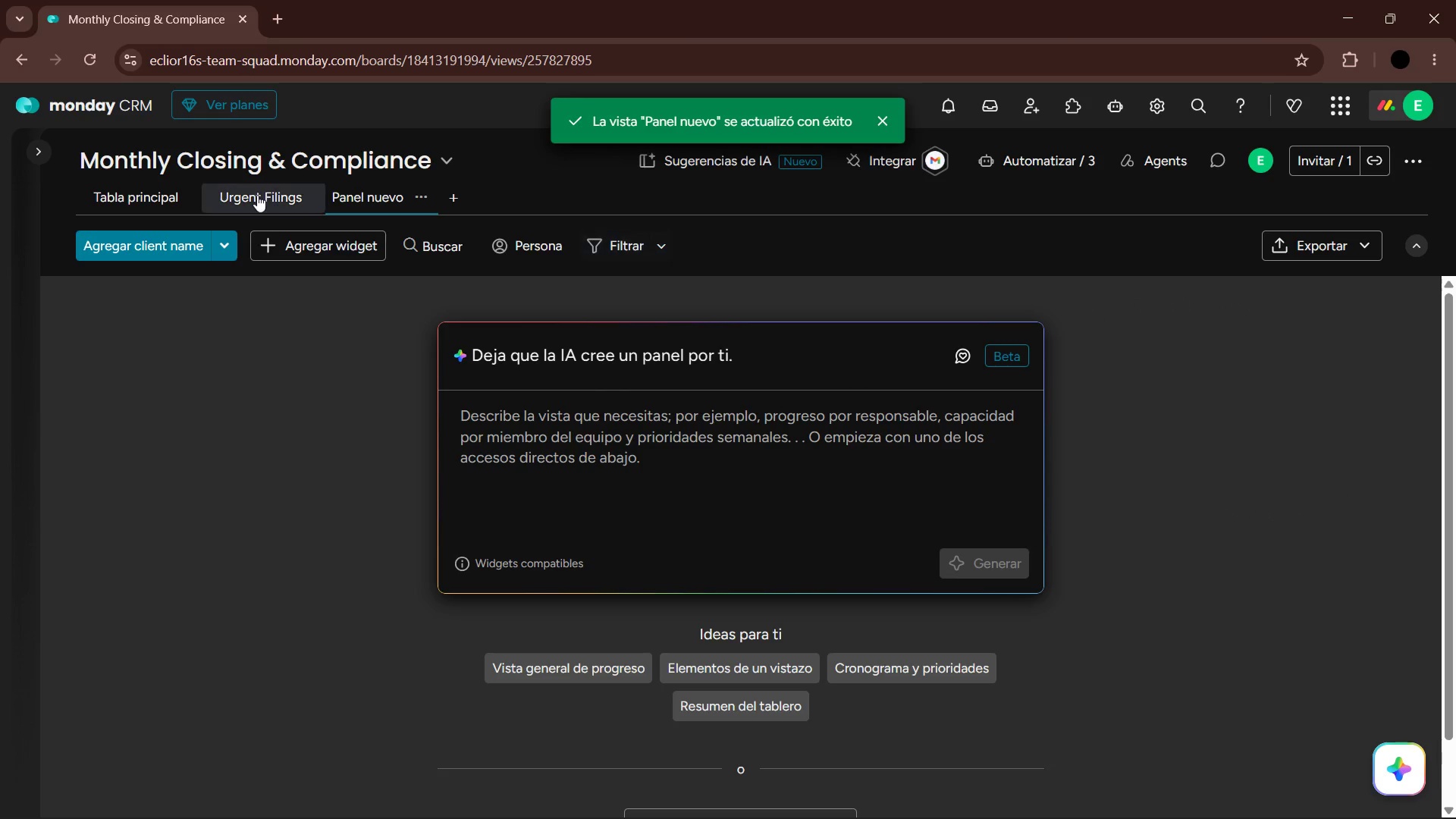 
left_click([267, 194])
 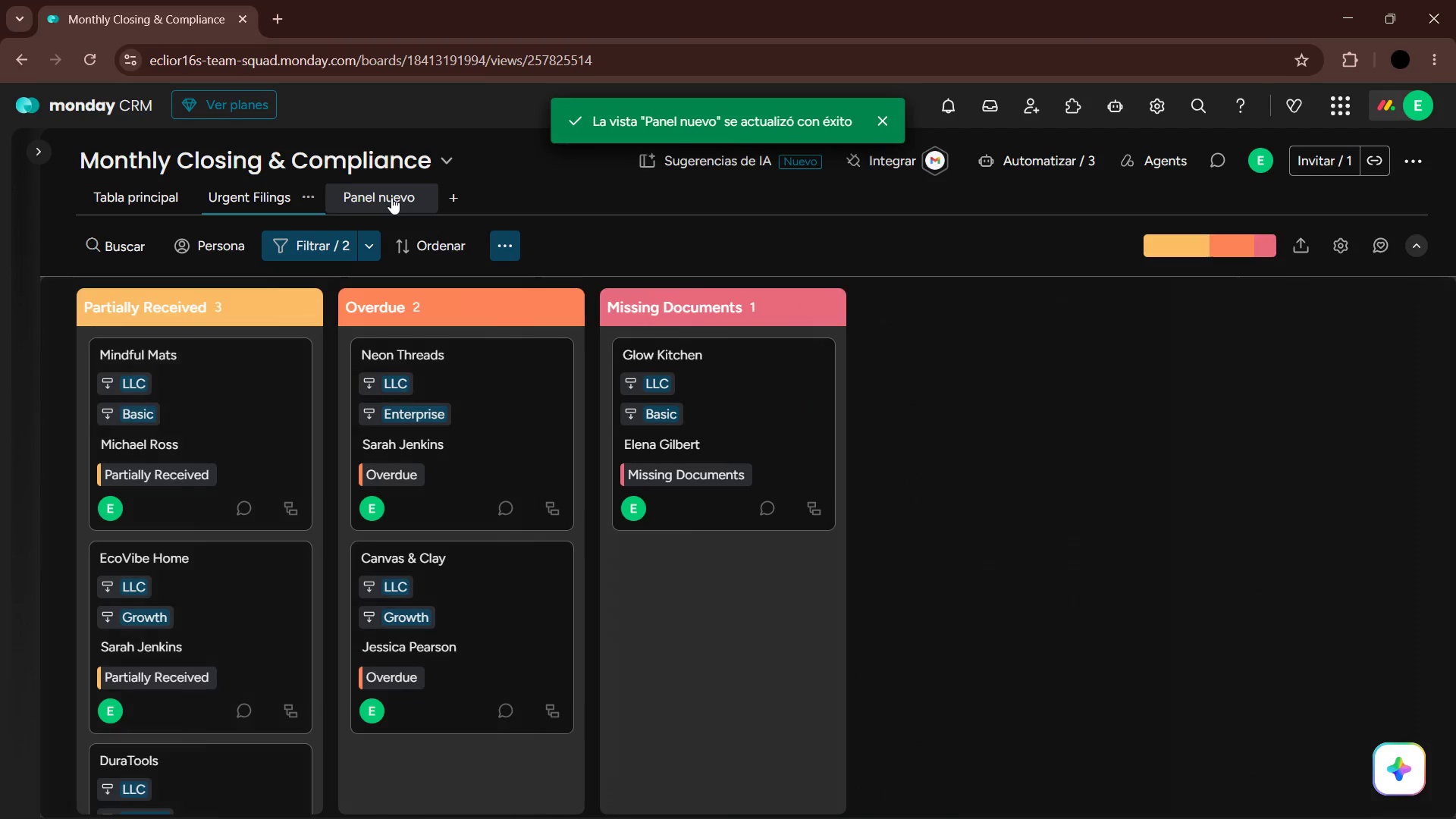 
left_click([391, 197])
 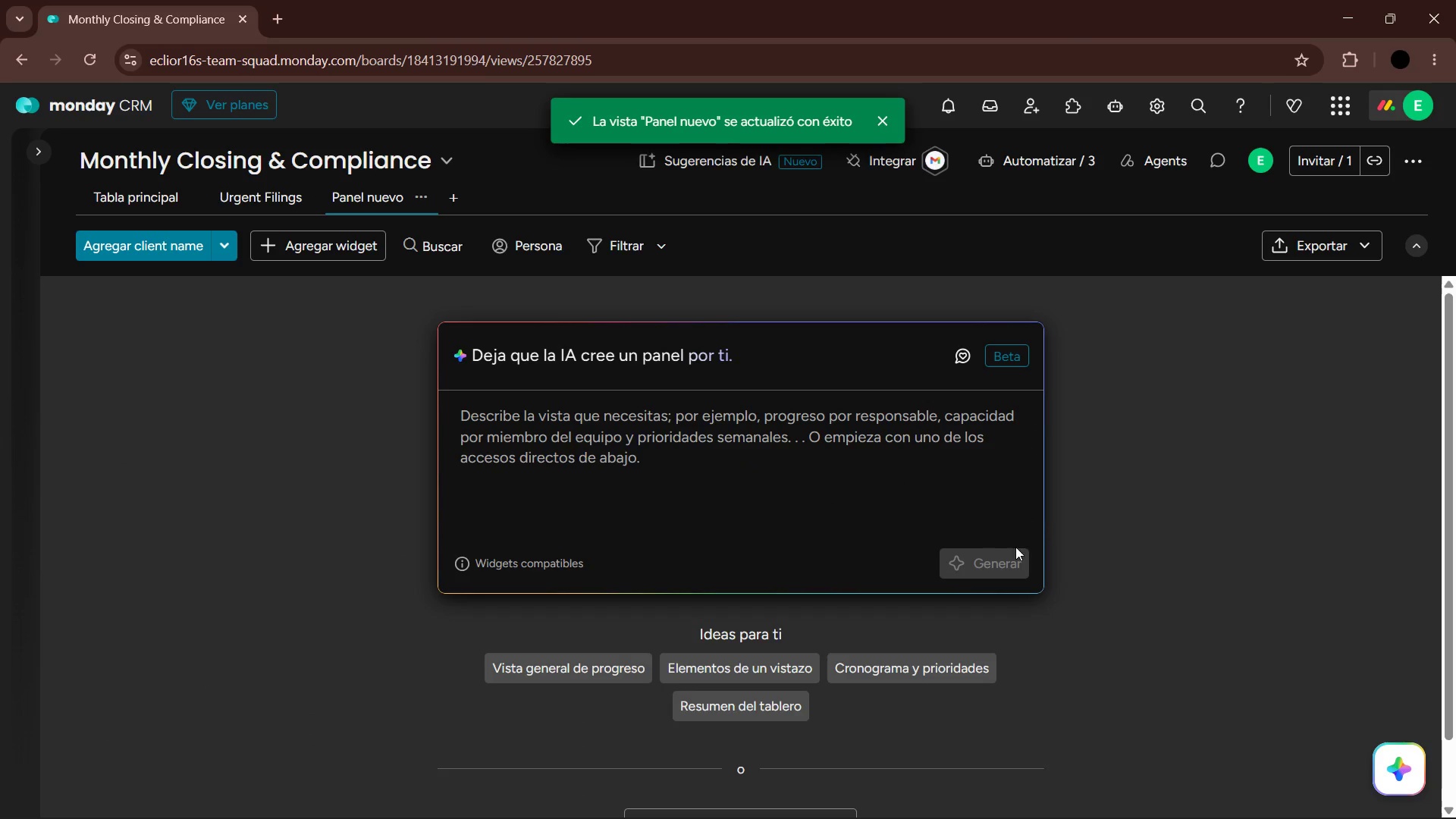 
scroll: coordinate [870, 554], scroll_direction: down, amount: 5.0
 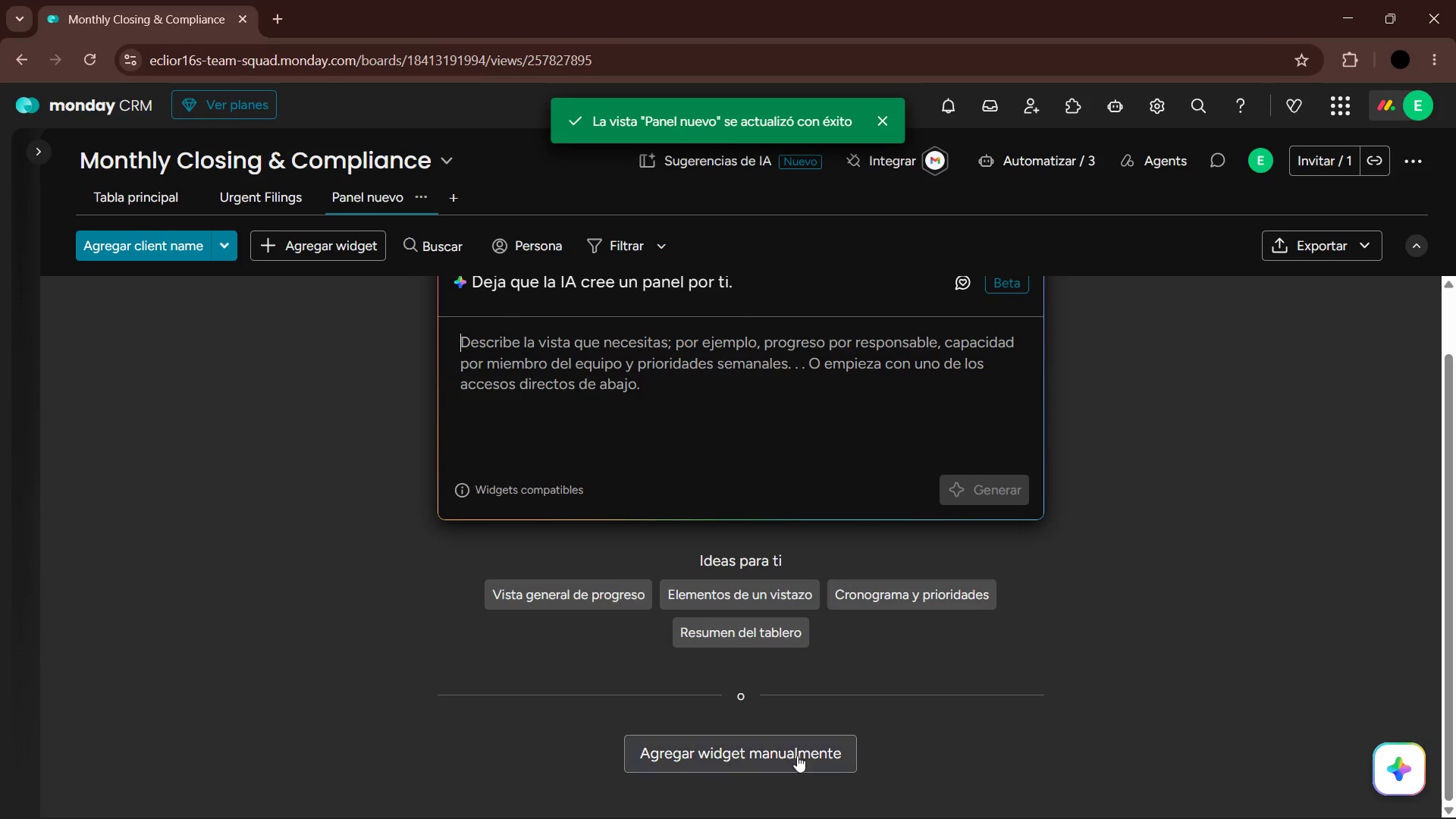 
left_click([793, 762])
 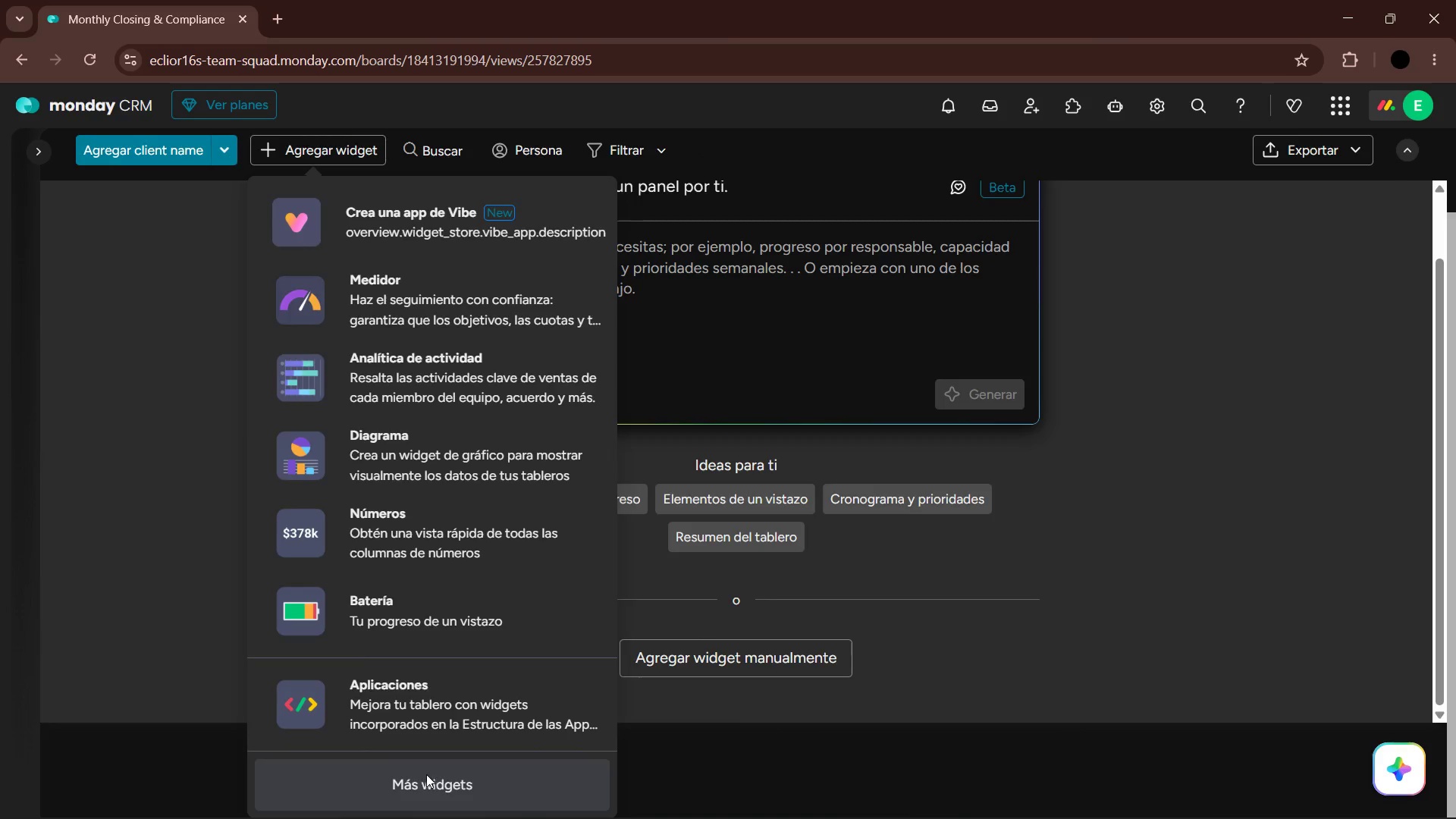 
scroll: coordinate [833, 539], scroll_direction: down, amount: 10.0
 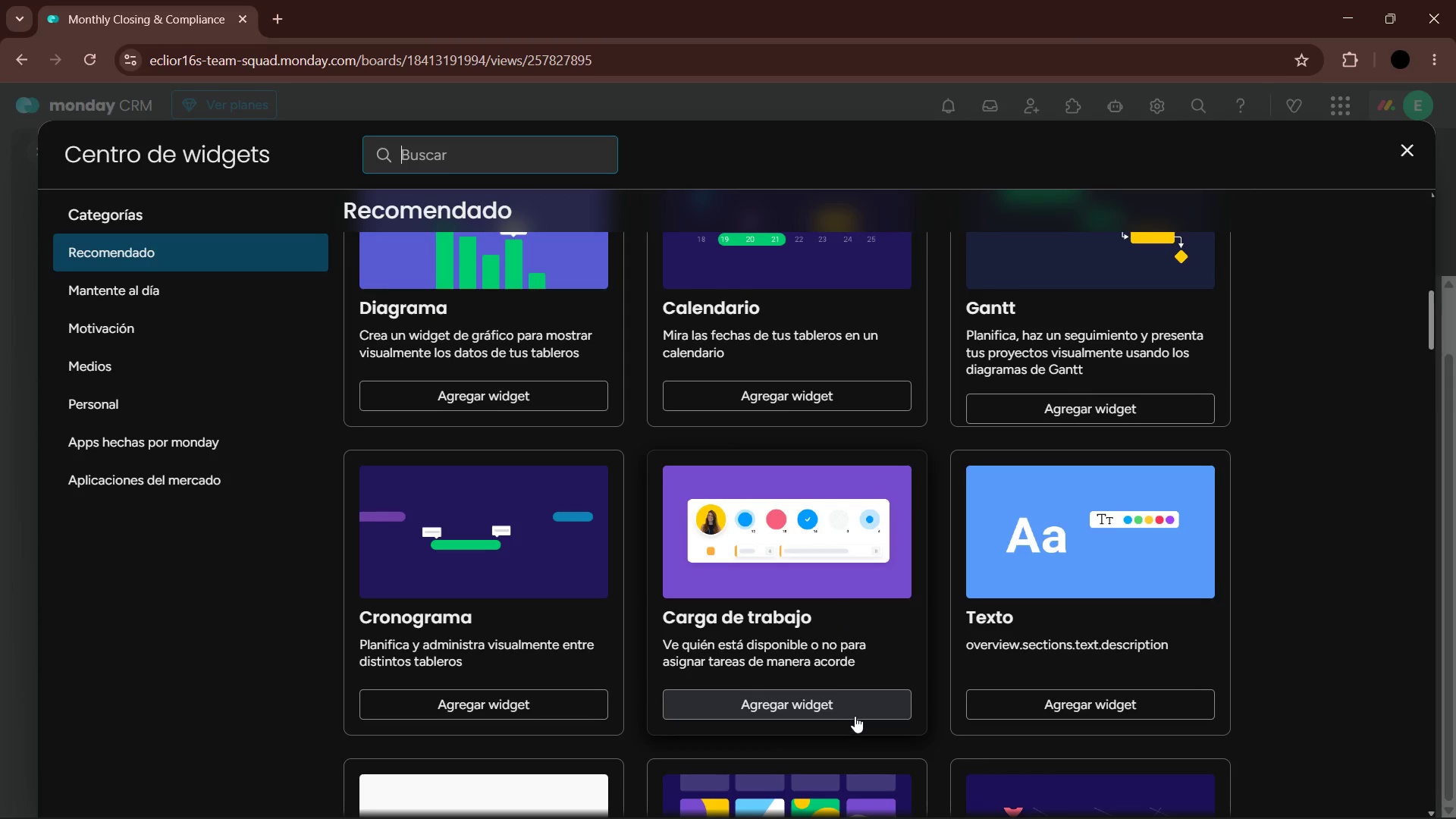 
left_click([855, 714])
 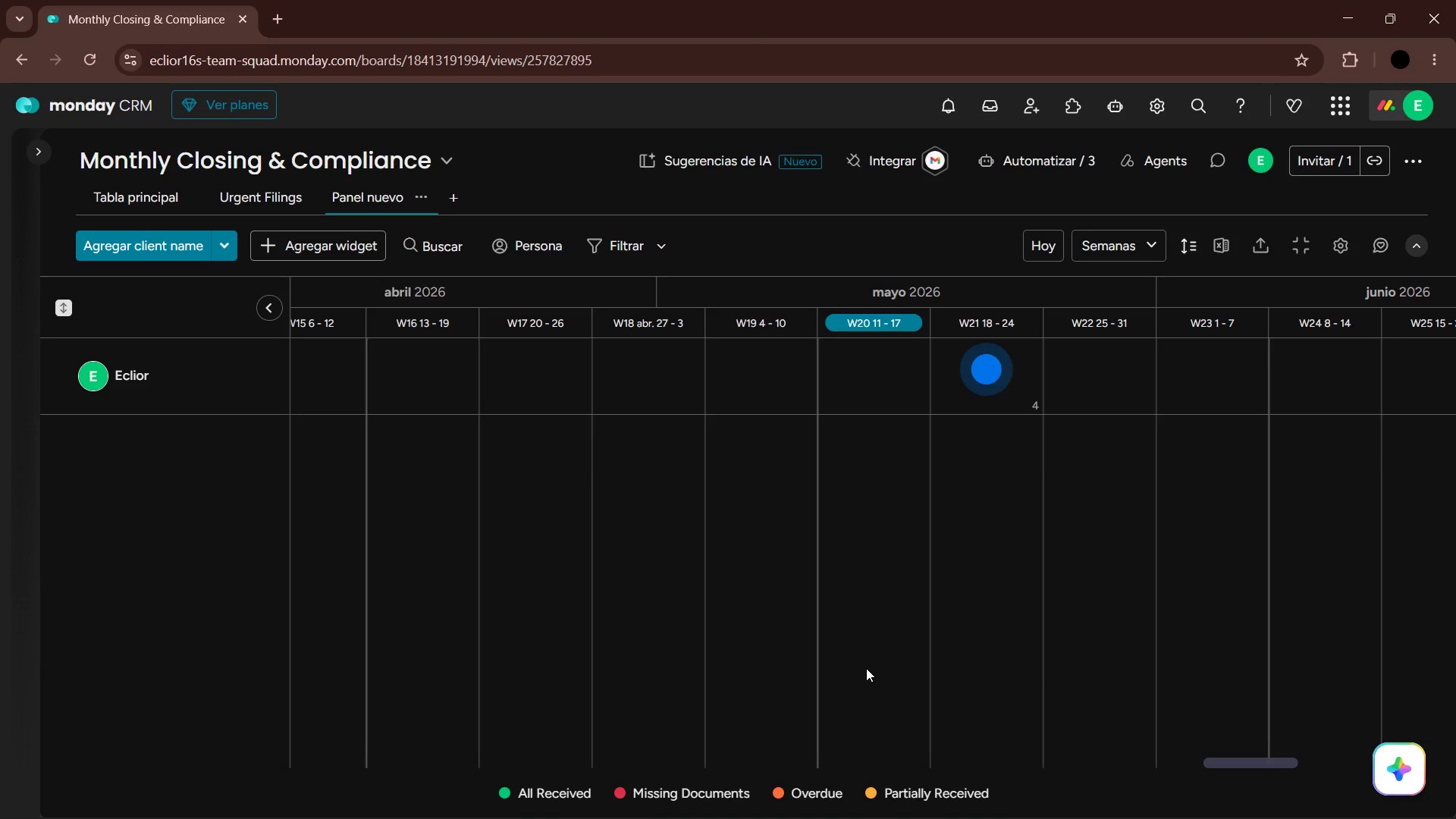 
wait(12.58)
 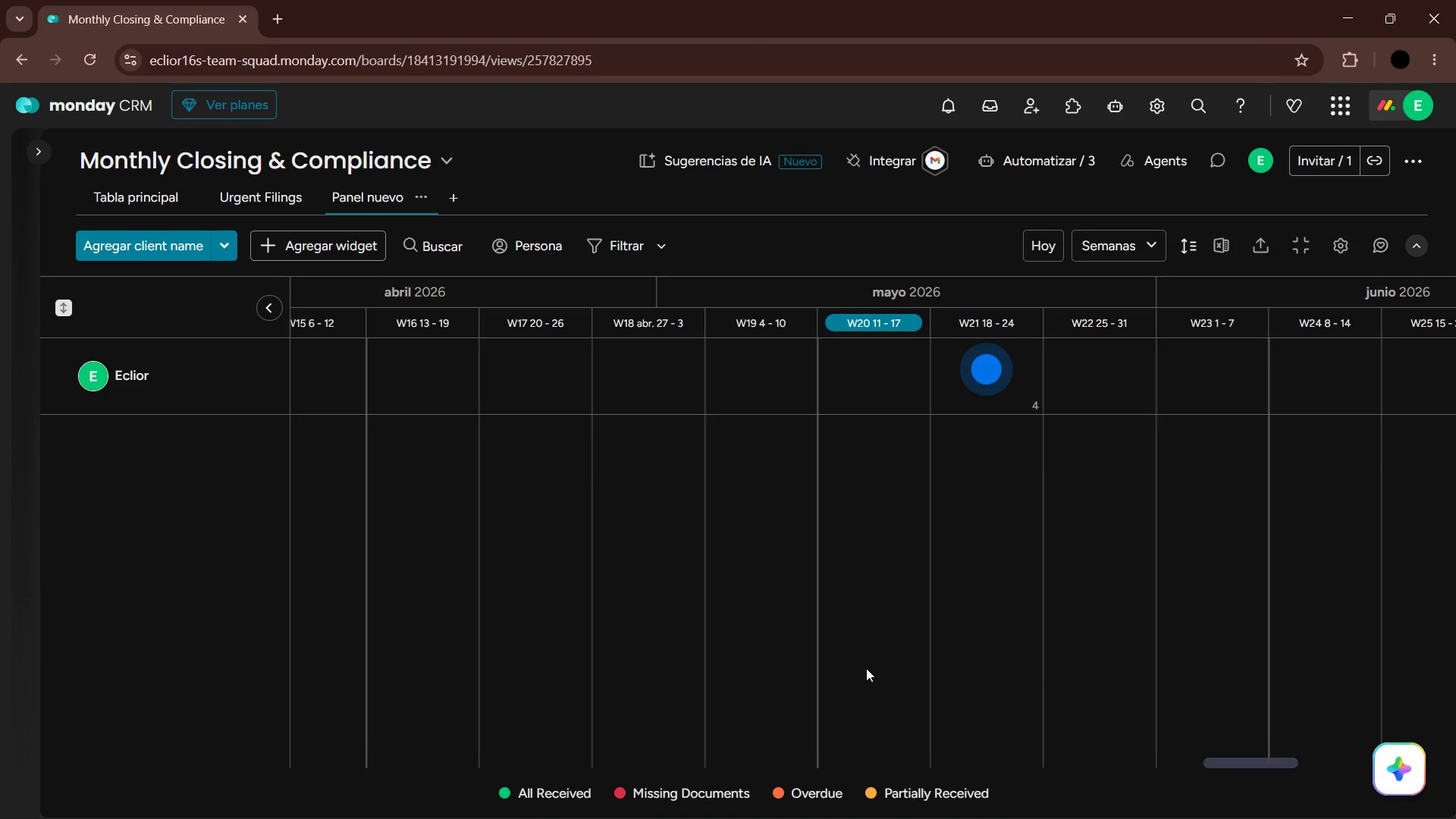 
left_click([1333, 252])
 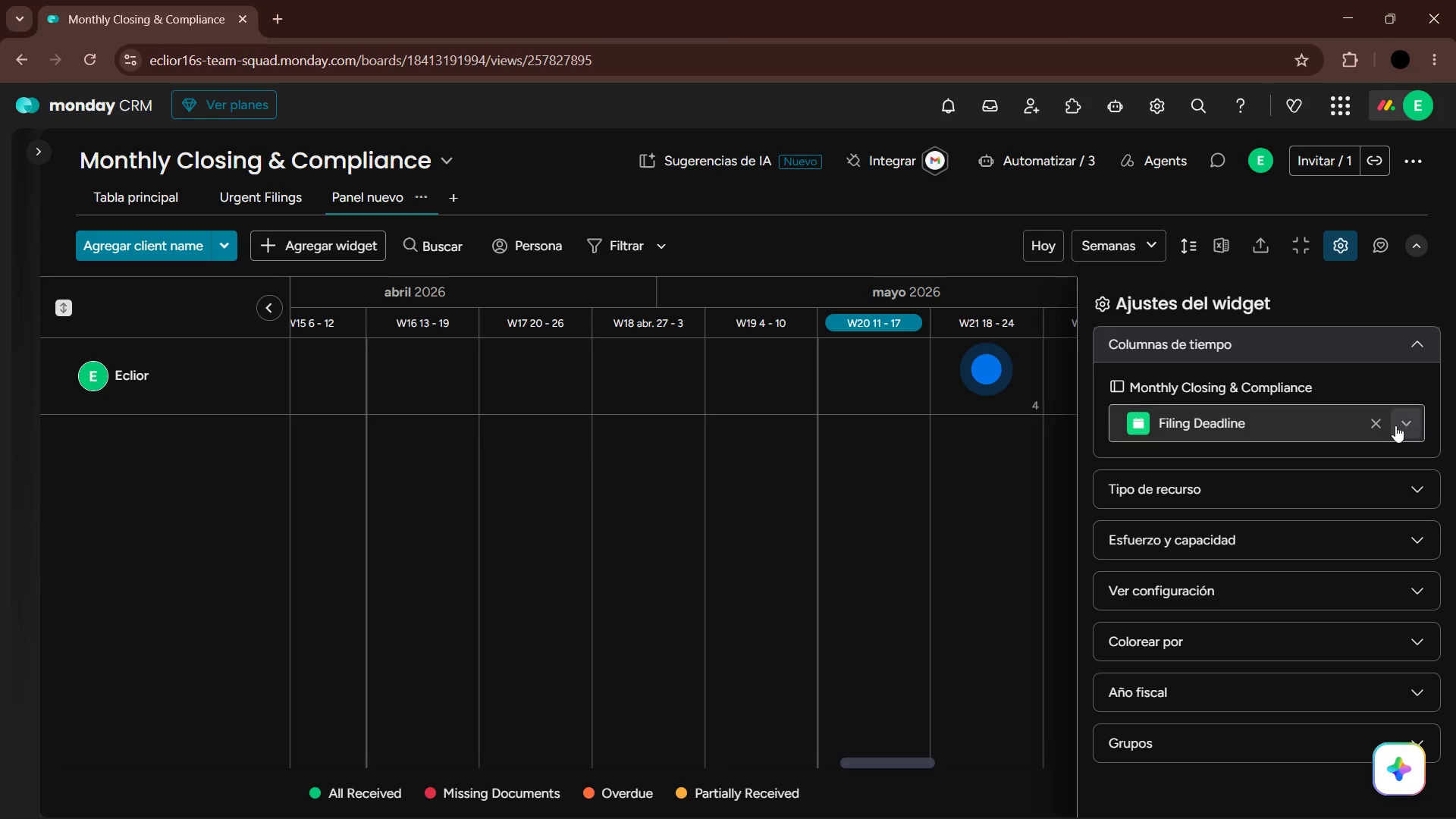 
left_click([1413, 424])
 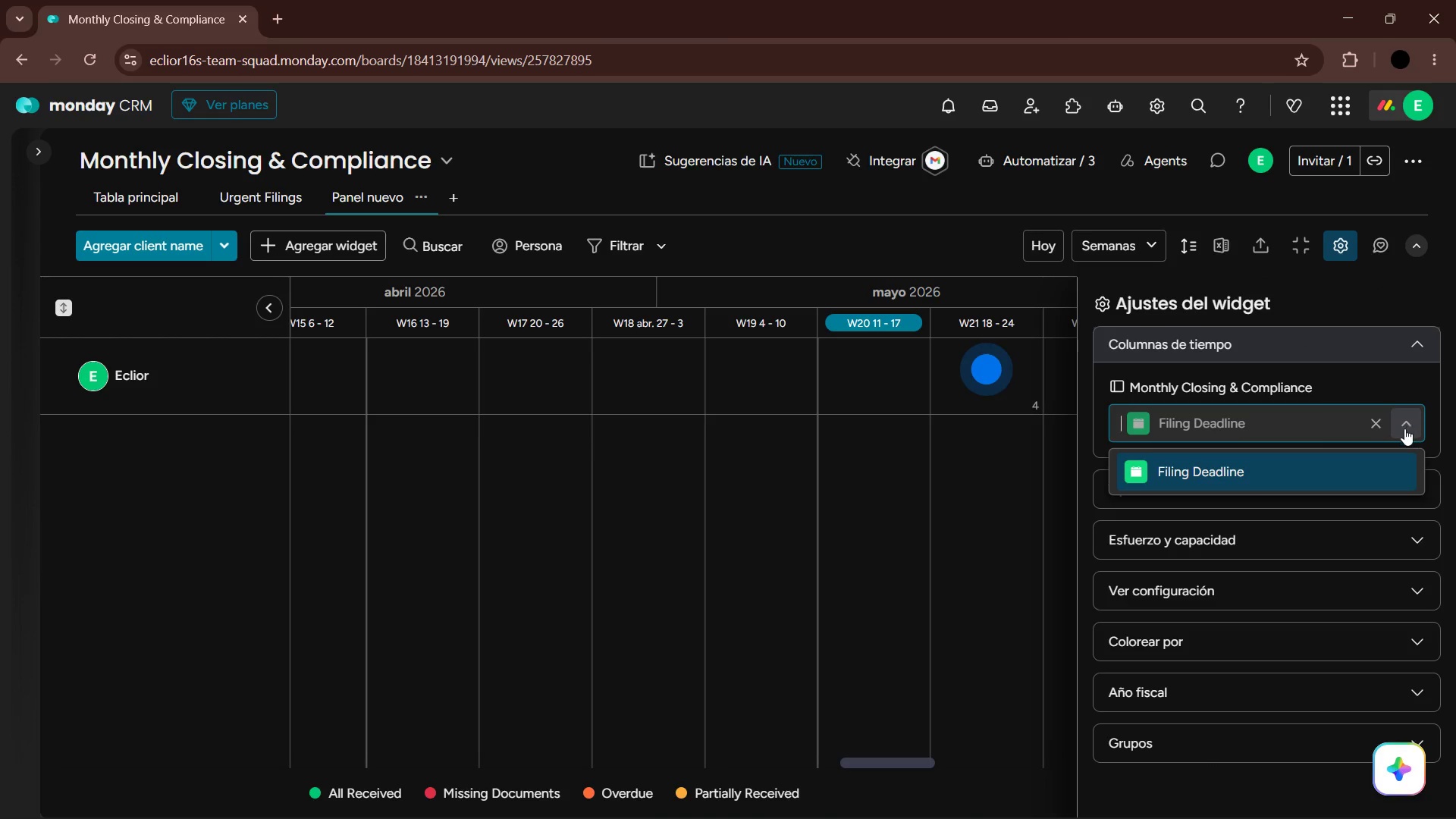 
left_click([1410, 422])
 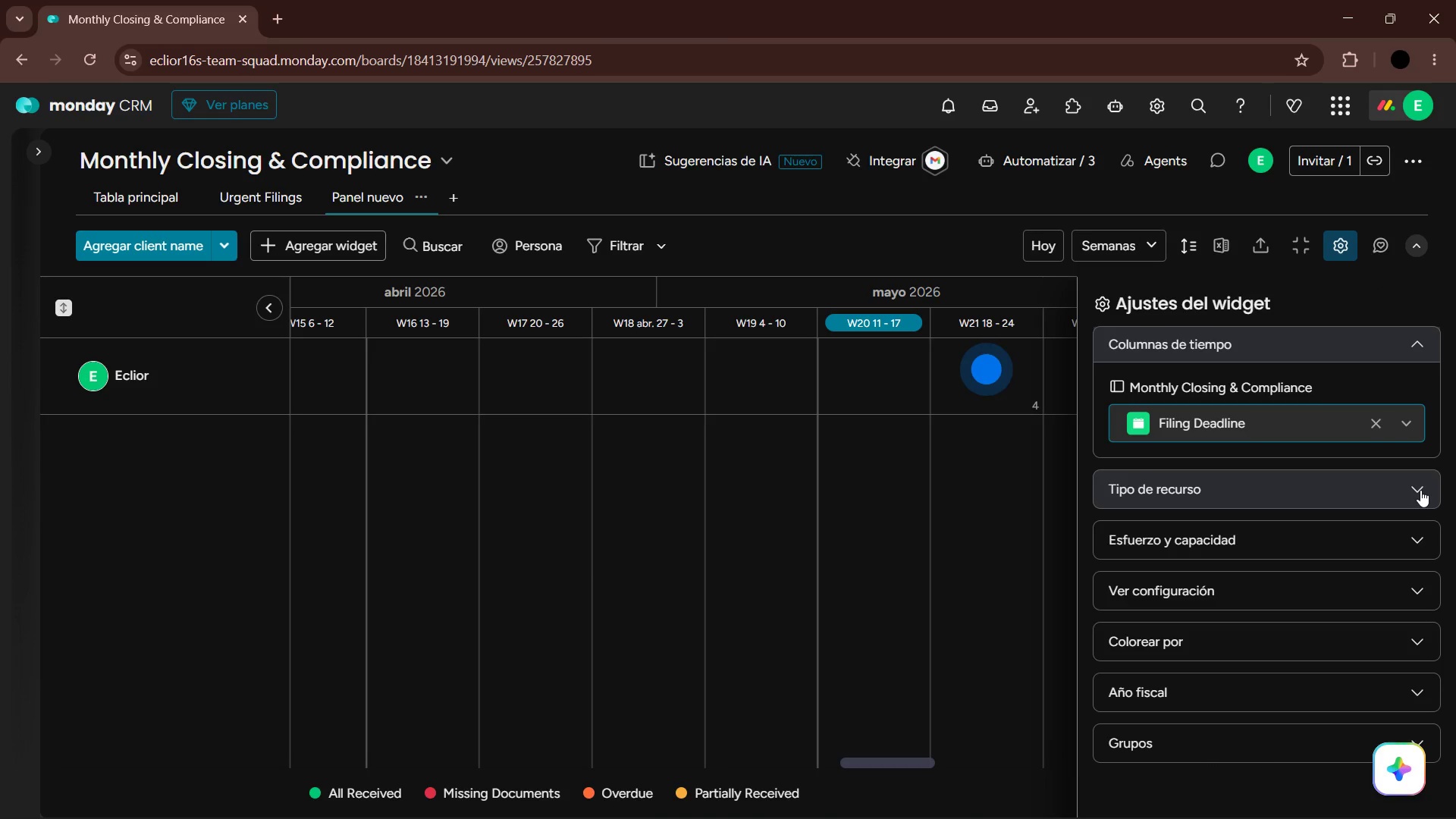 
left_click([1416, 527])
 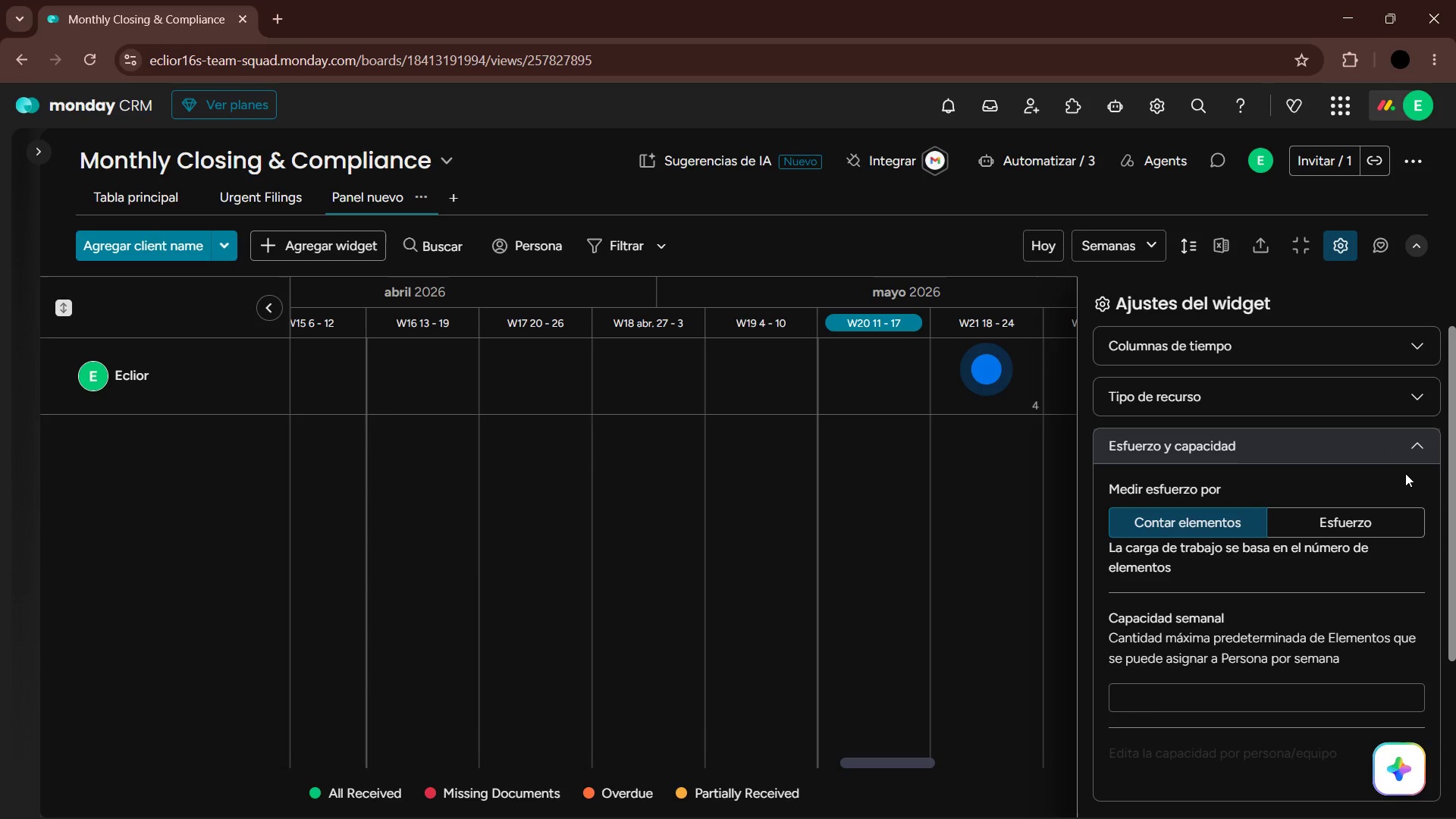 
left_click([1409, 444])
 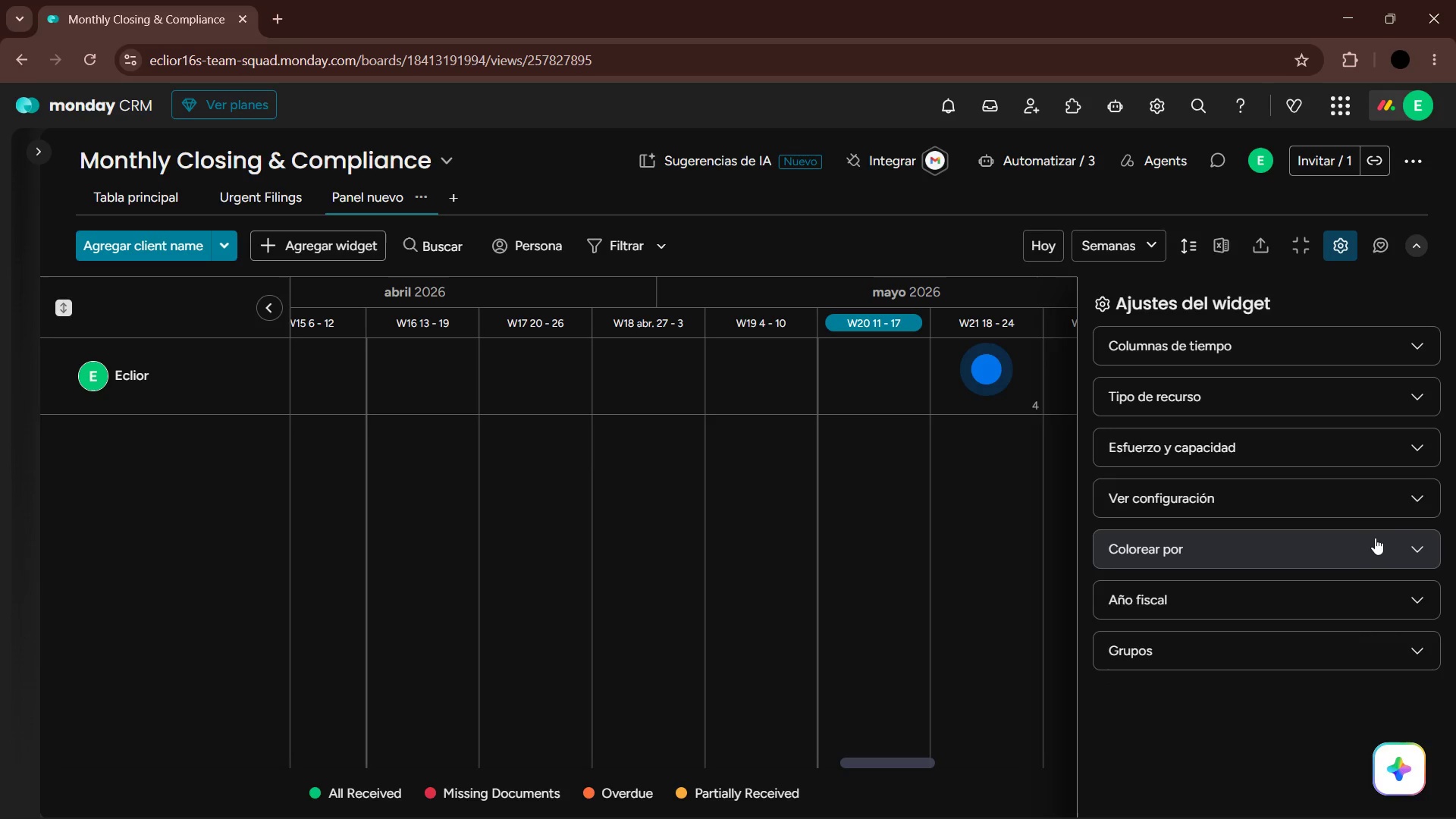 
mouse_move([1395, 525])
 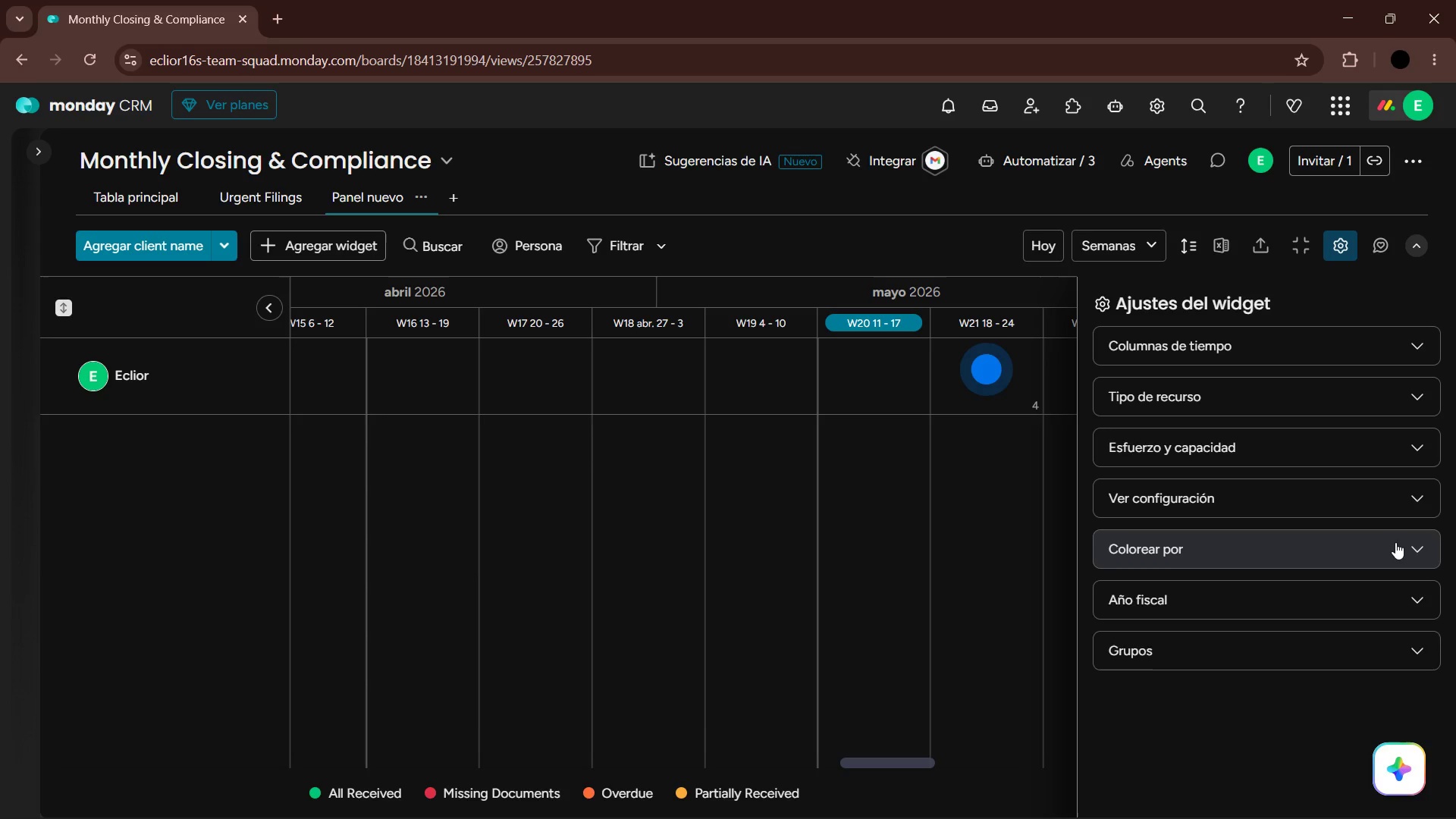 
double_click([1395, 542])
 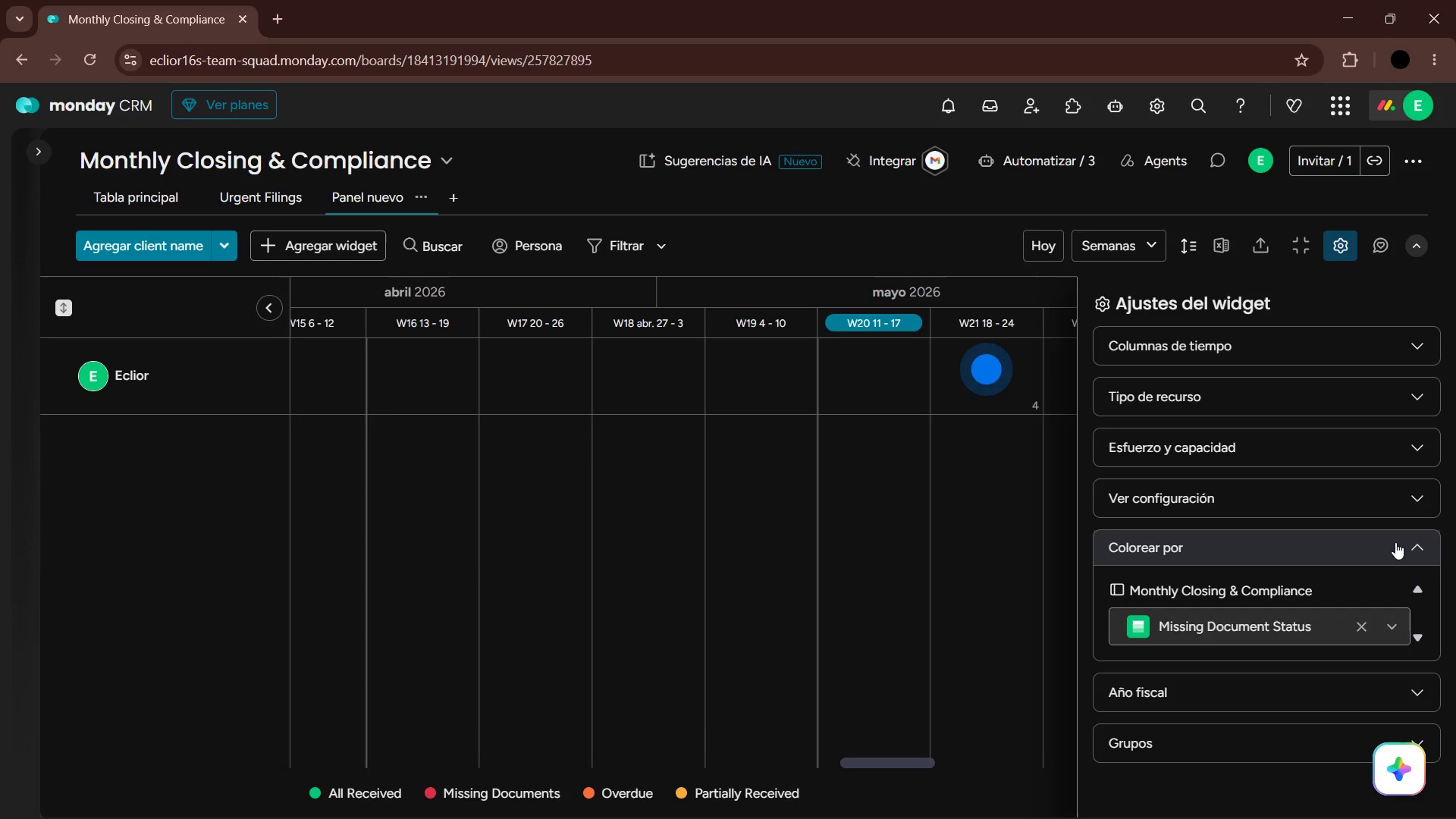 
triple_click([1396, 542])
 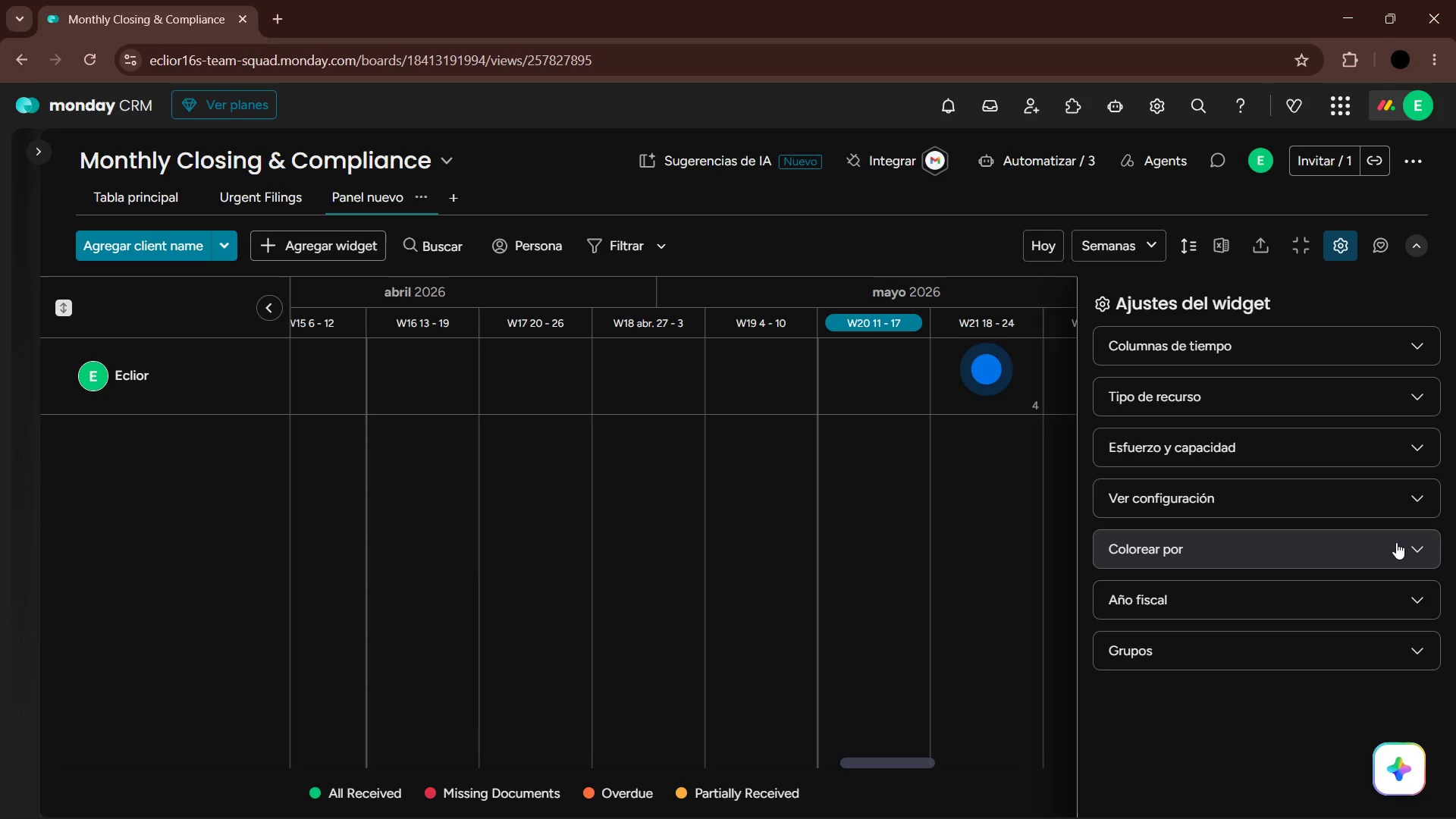 
triple_click([1396, 542])
 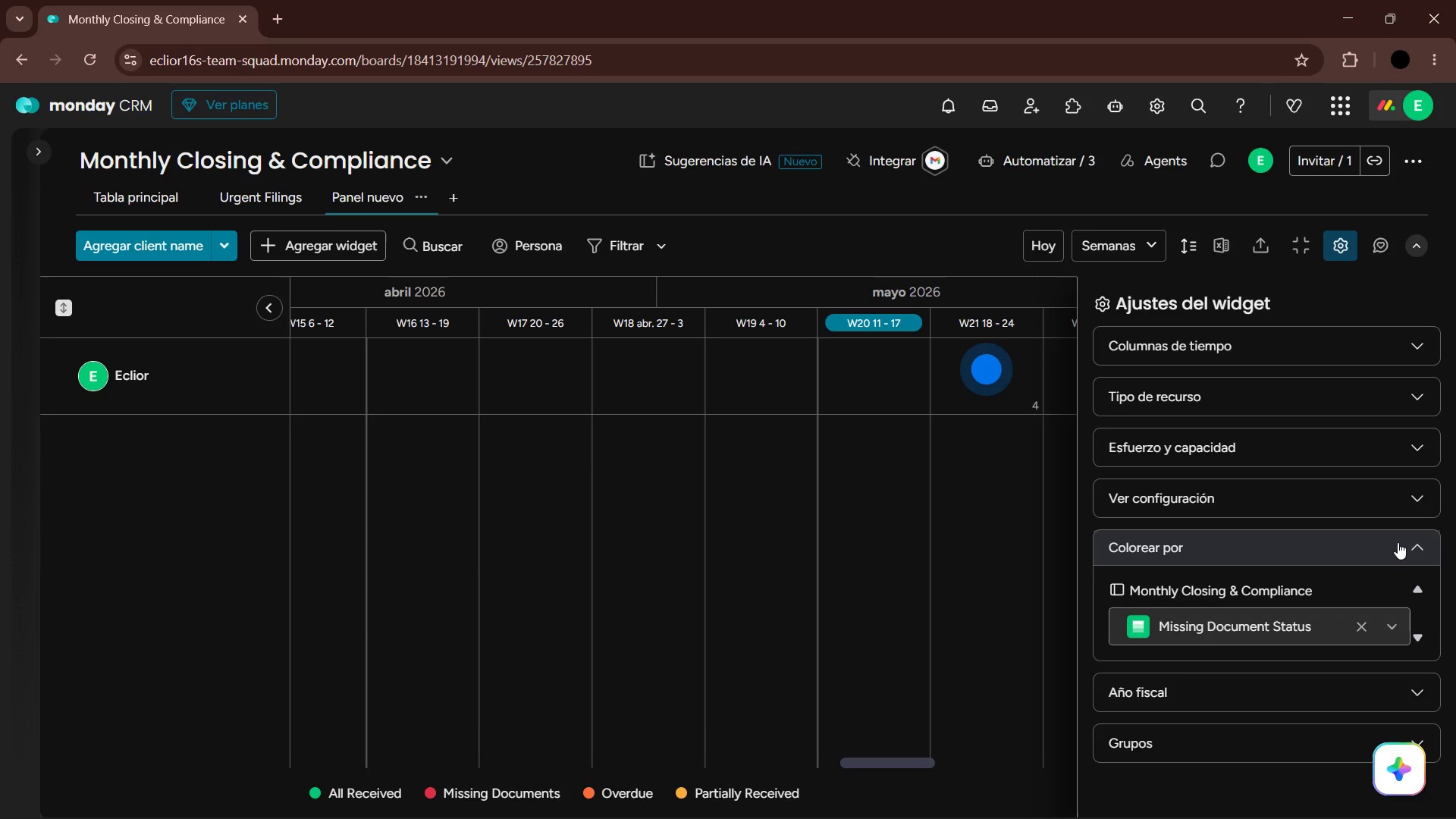 
triple_click([1398, 542])
 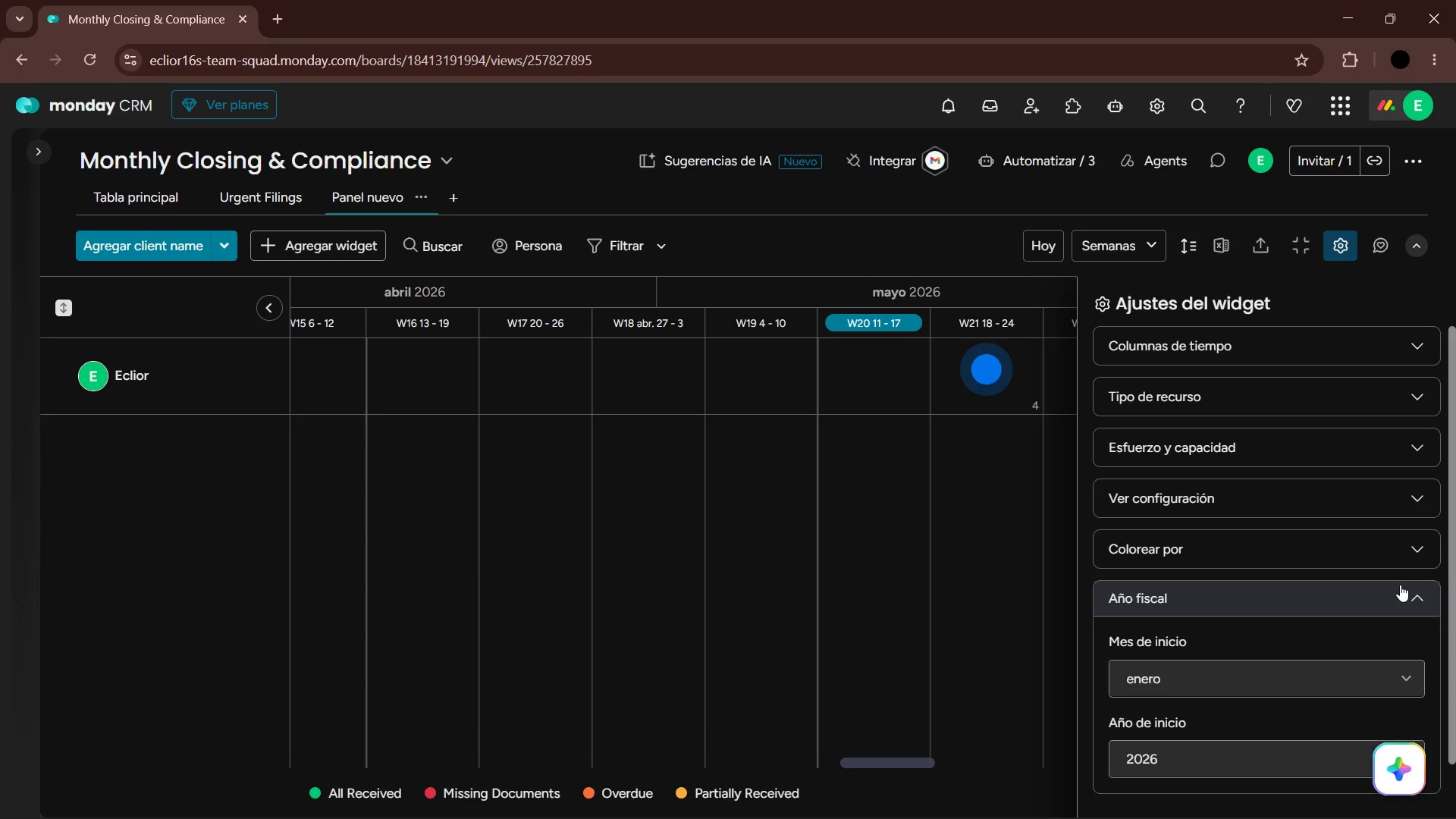 
double_click([1400, 585])
 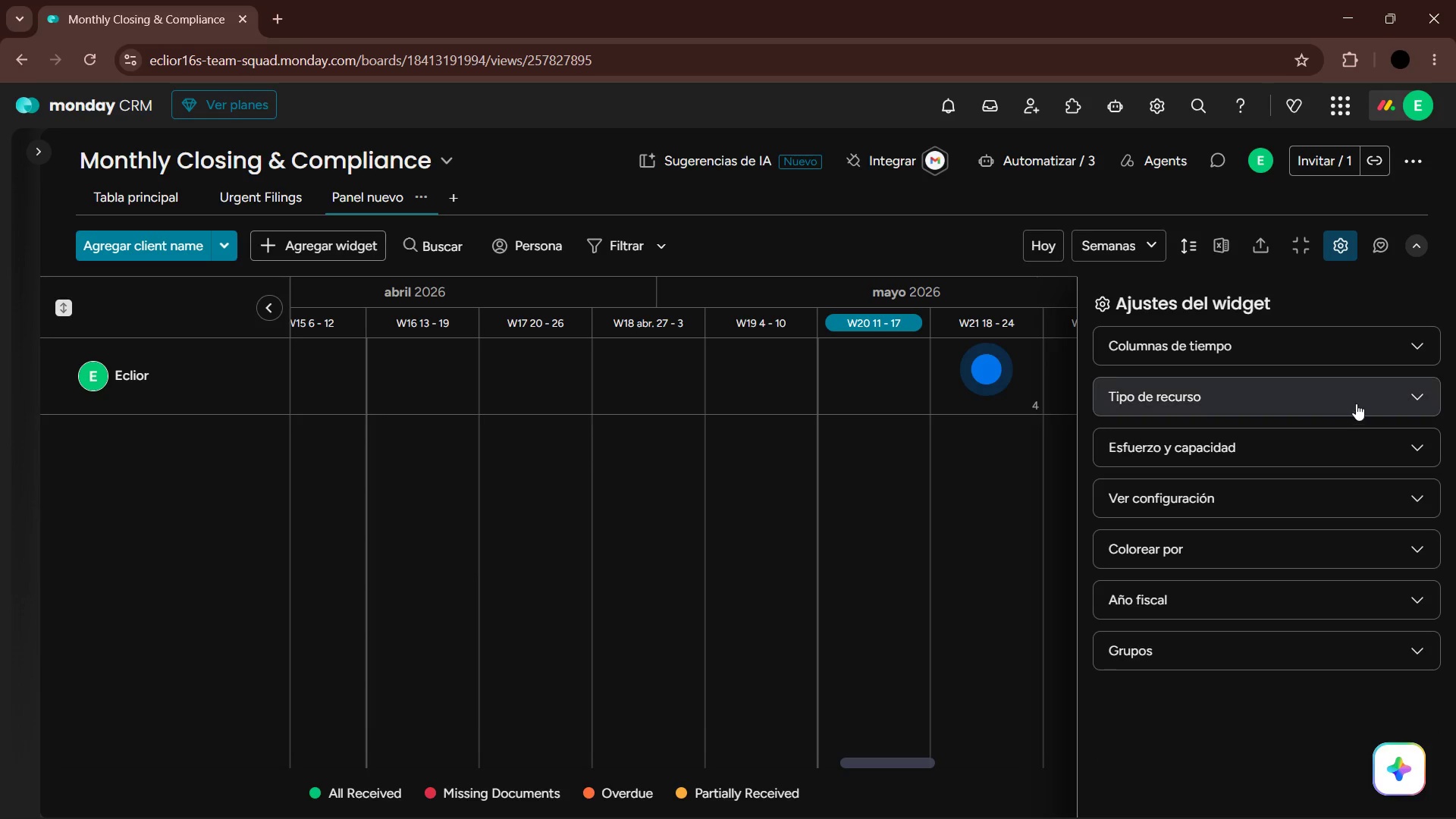 
left_click([1379, 356])
 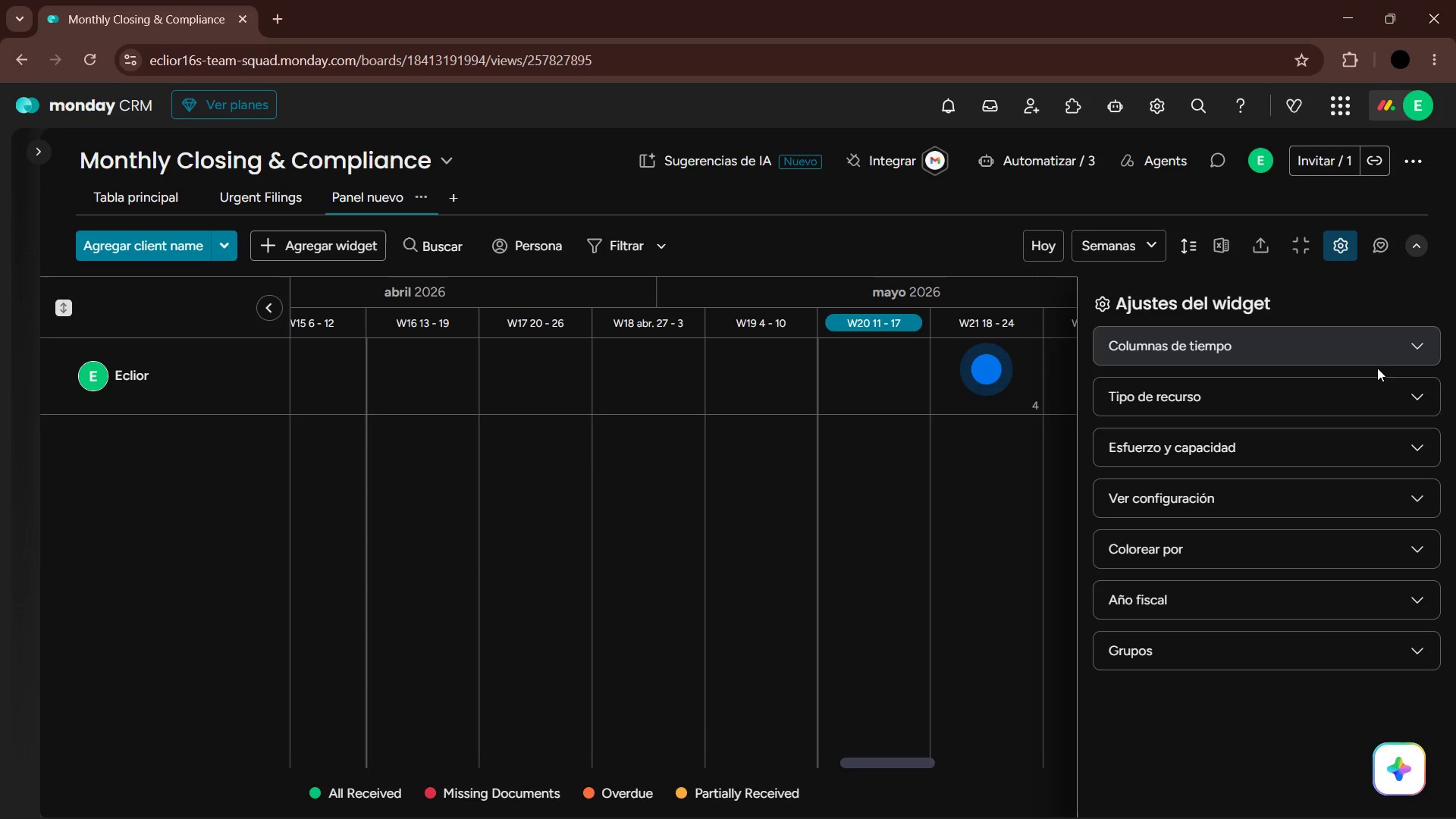 
double_click([1370, 394])
 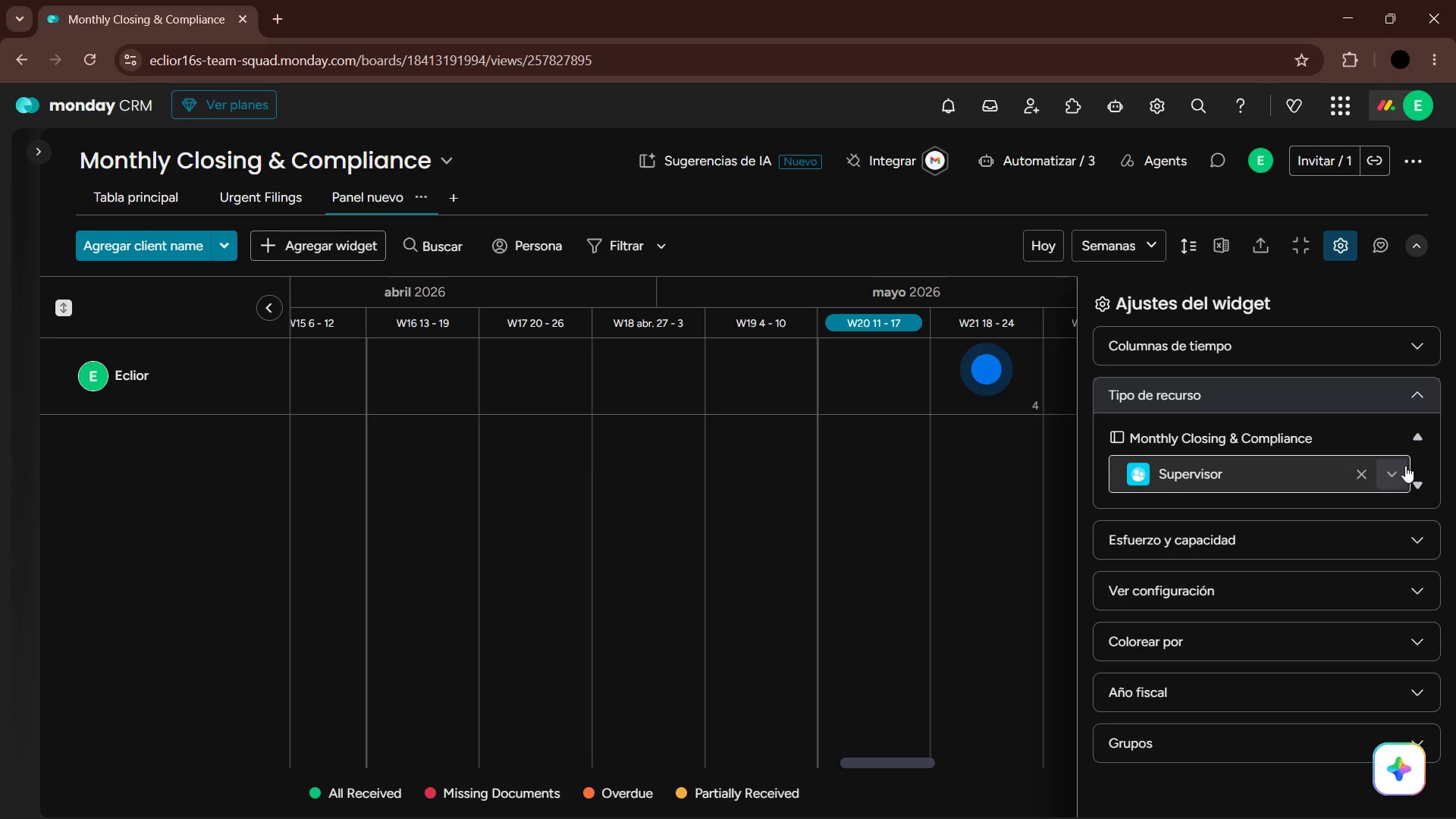 
left_click([1404, 466])
 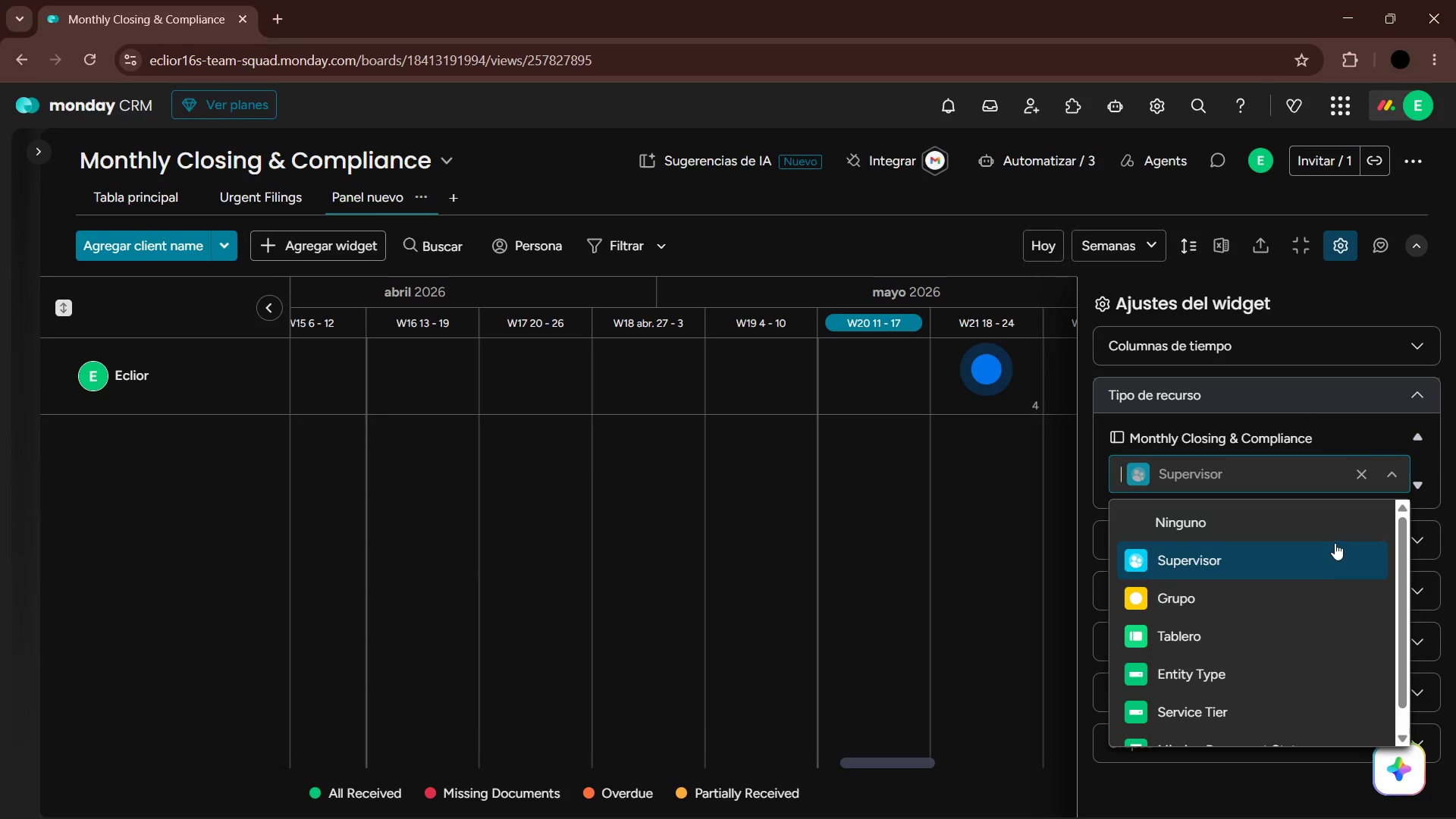 
scroll: coordinate [1290, 610], scroll_direction: down, amount: 4.0
 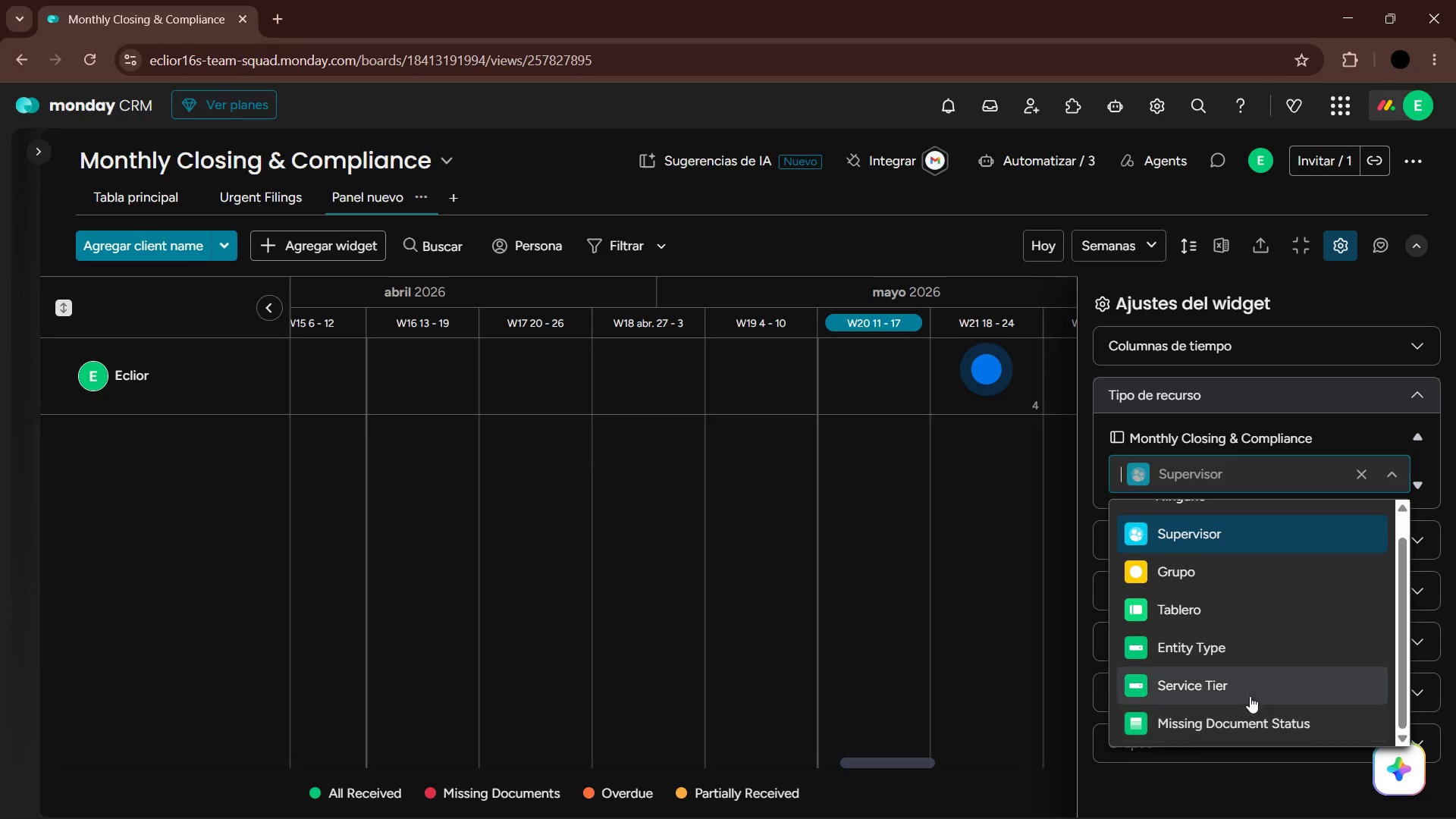 
left_click([1248, 692])
 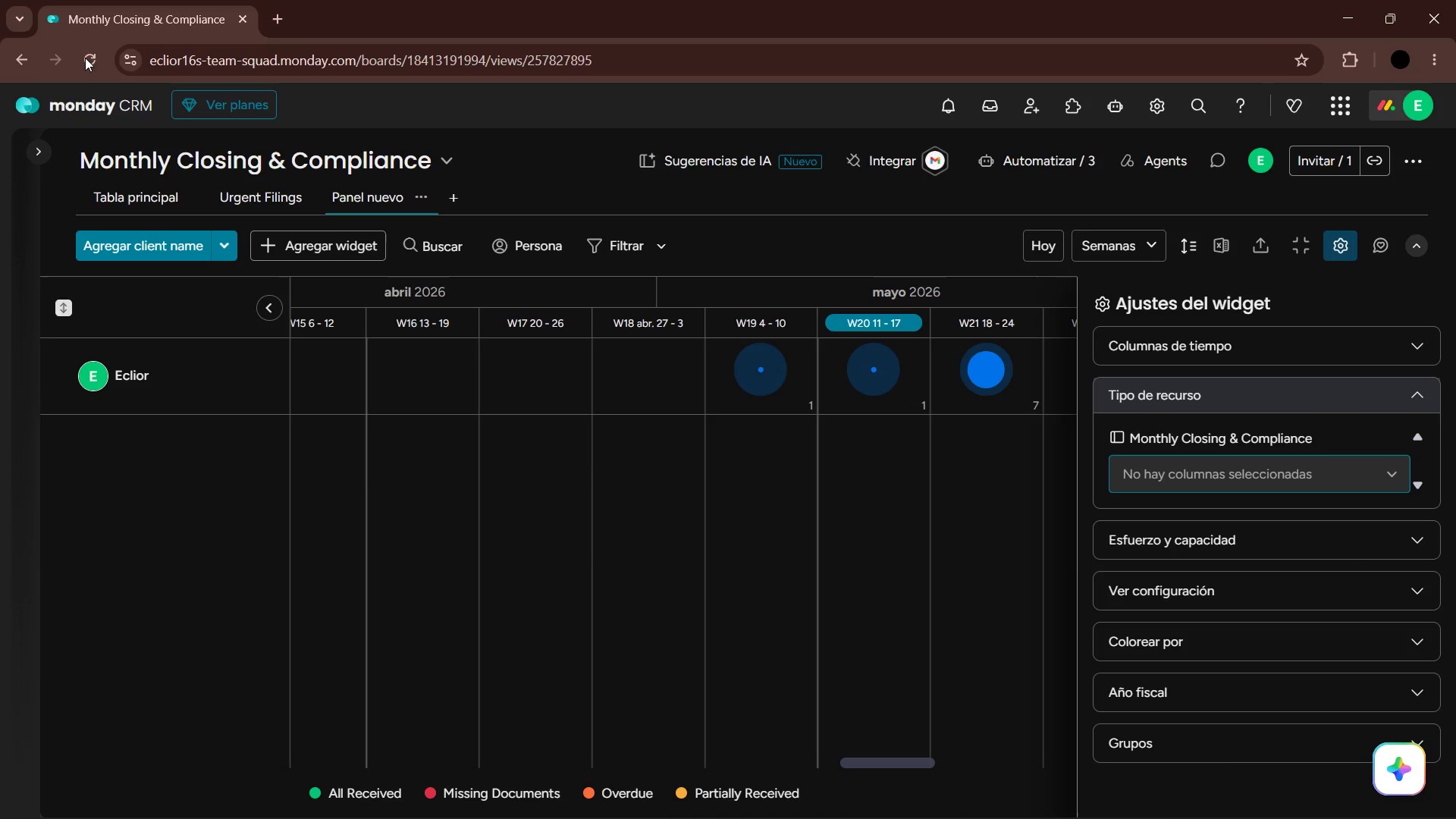 
left_click([159, 187])
 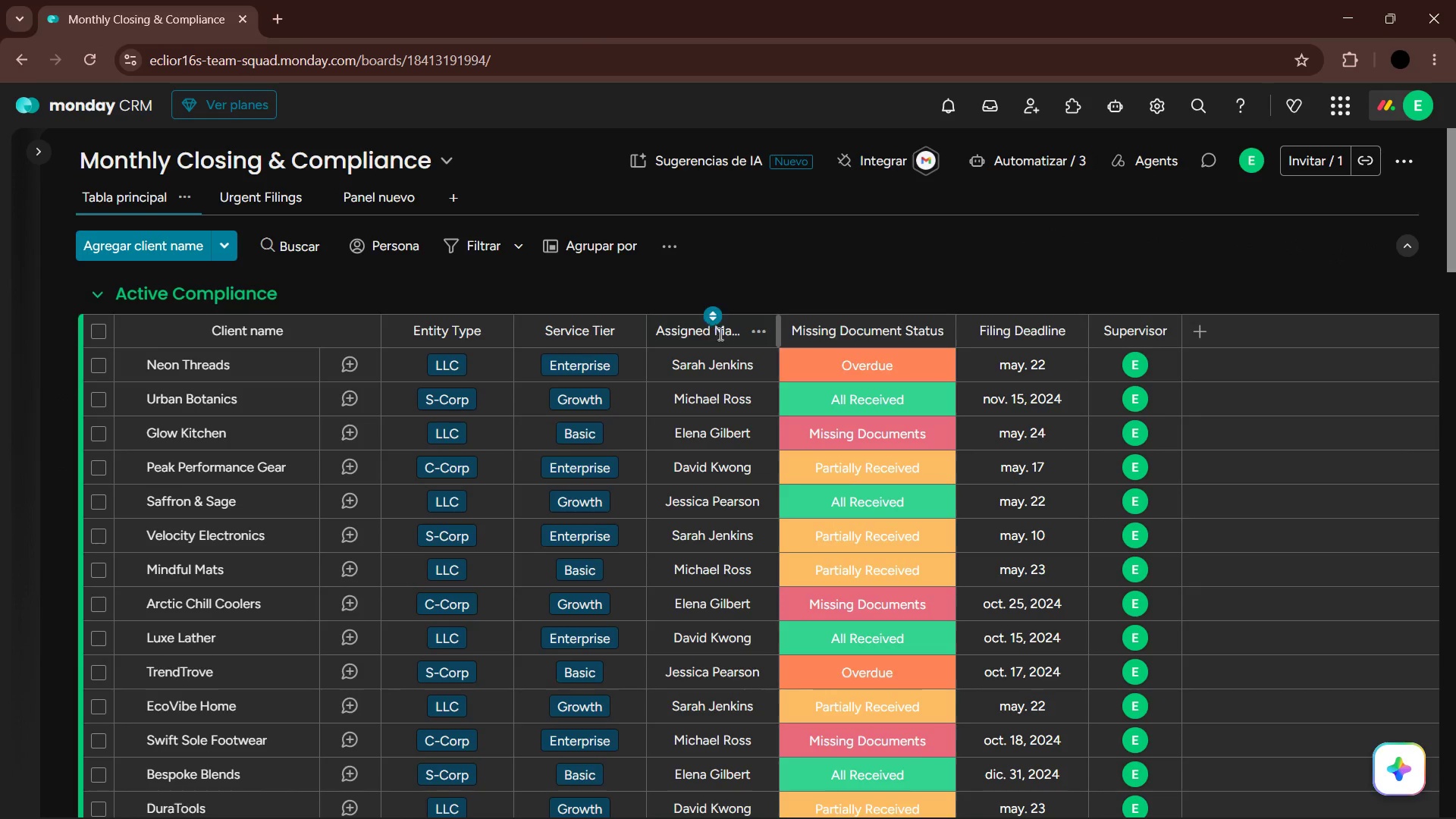 
left_click([767, 338])
 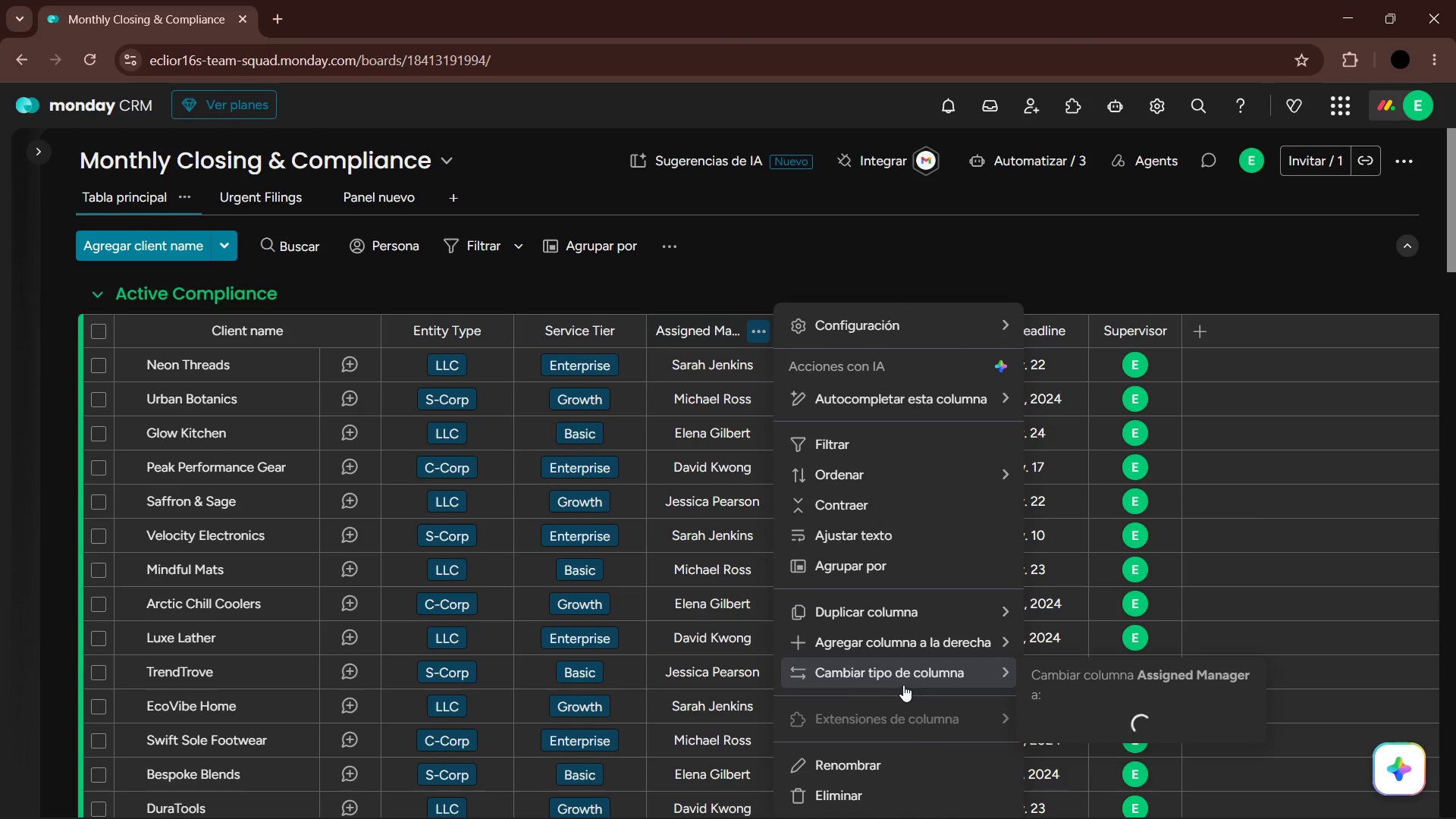 
wait(7.61)
 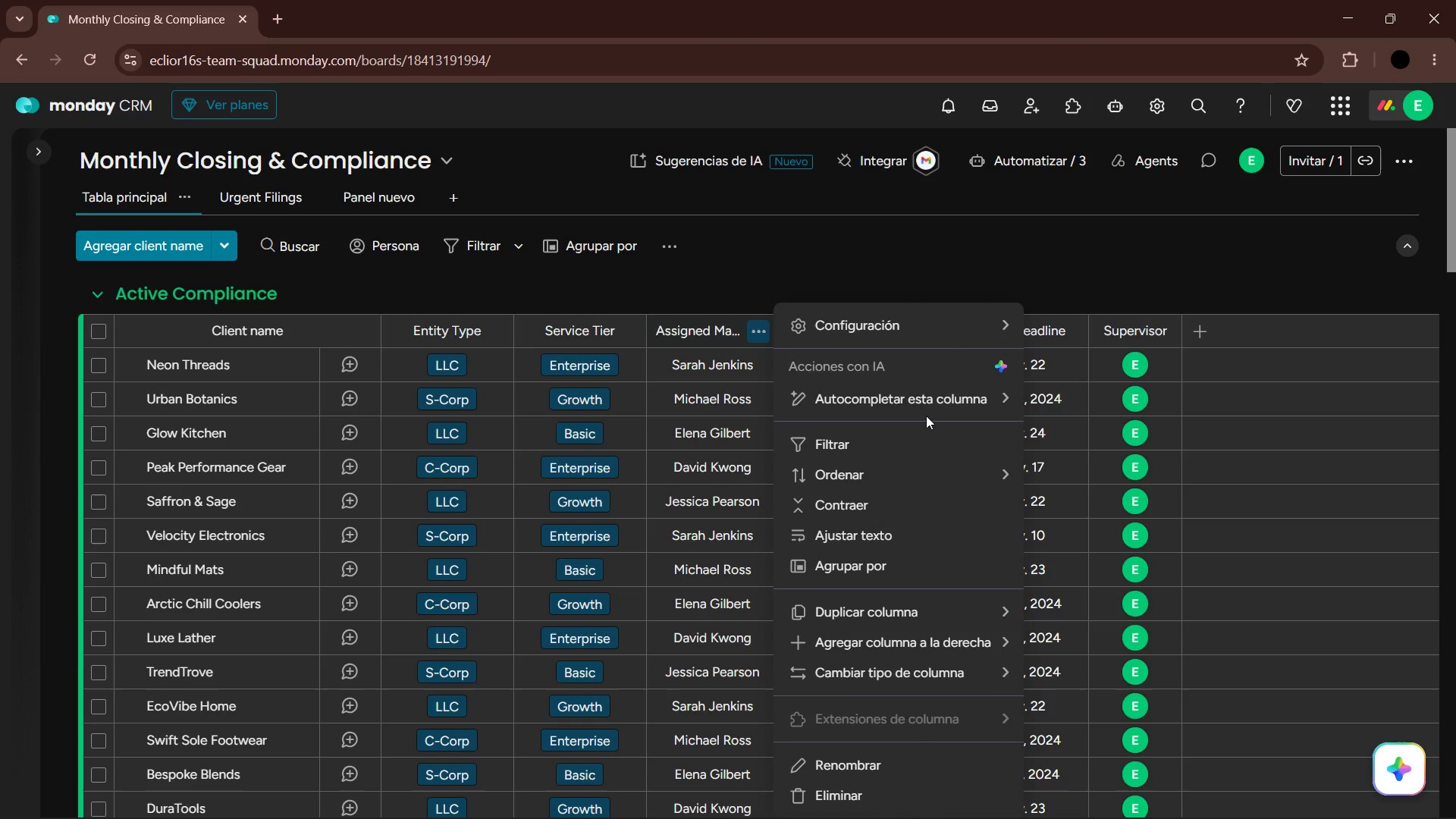 
left_click([1109, 509])
 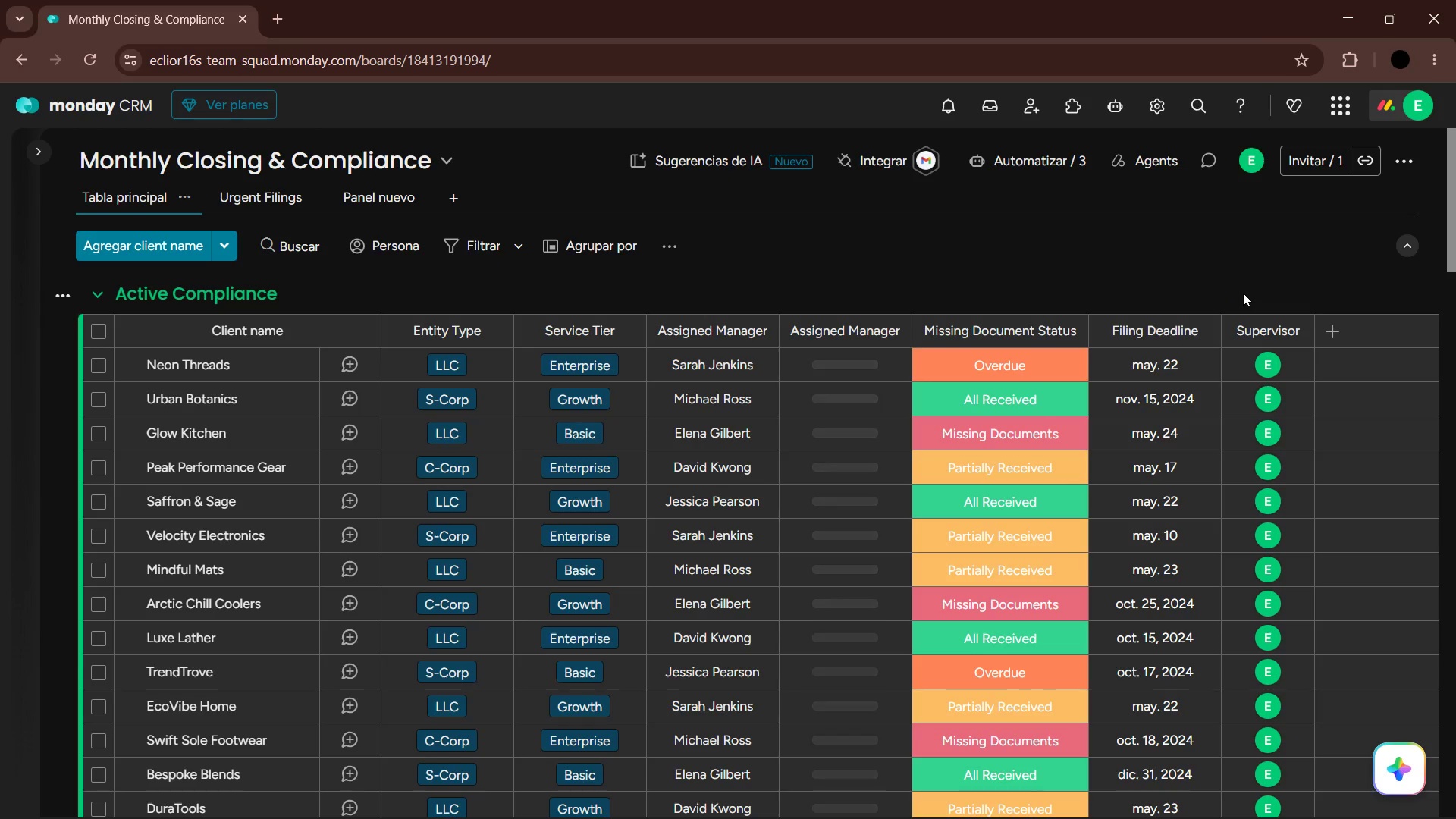 
wait(13.52)
 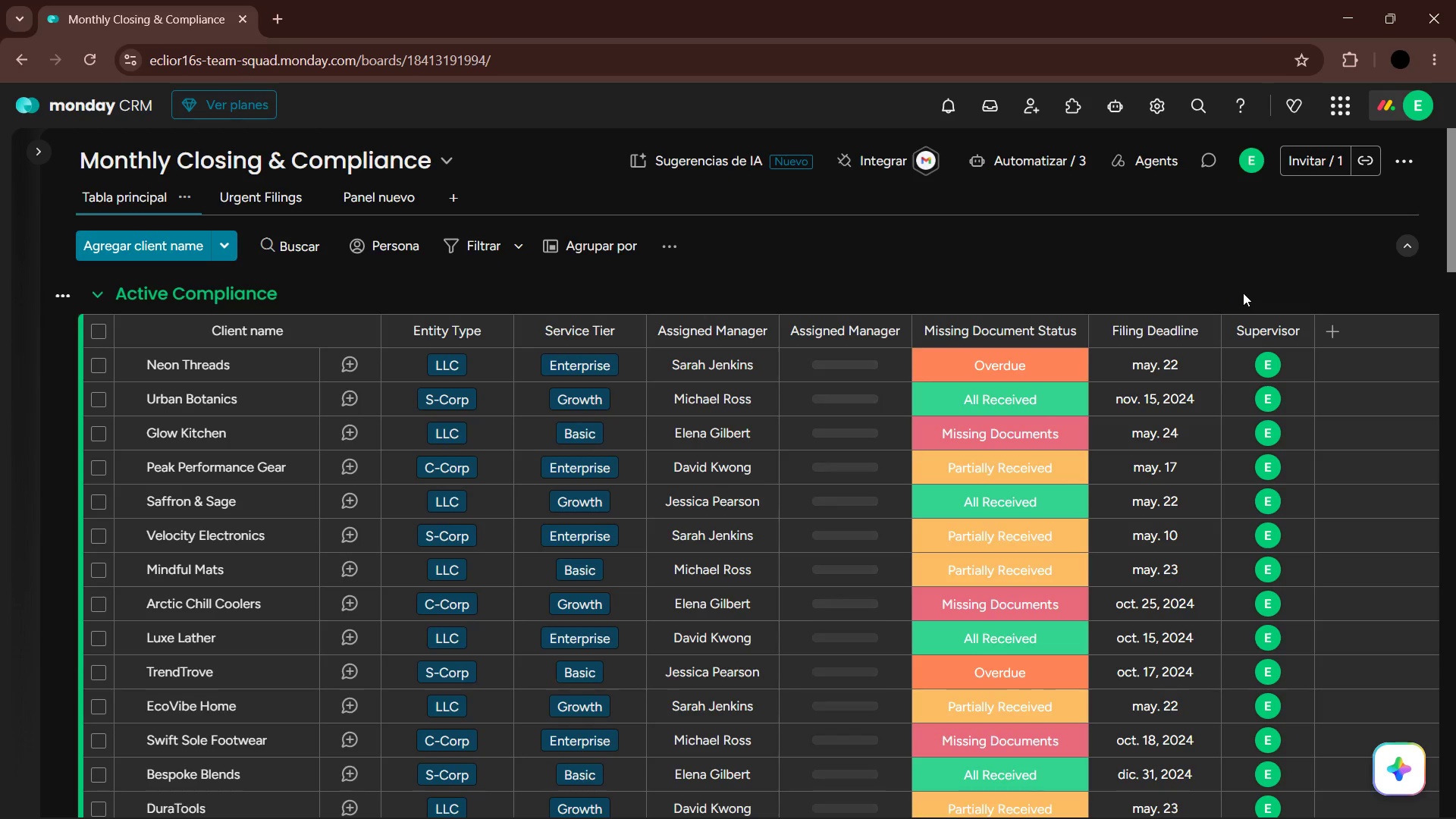 
left_click([942, 274])
 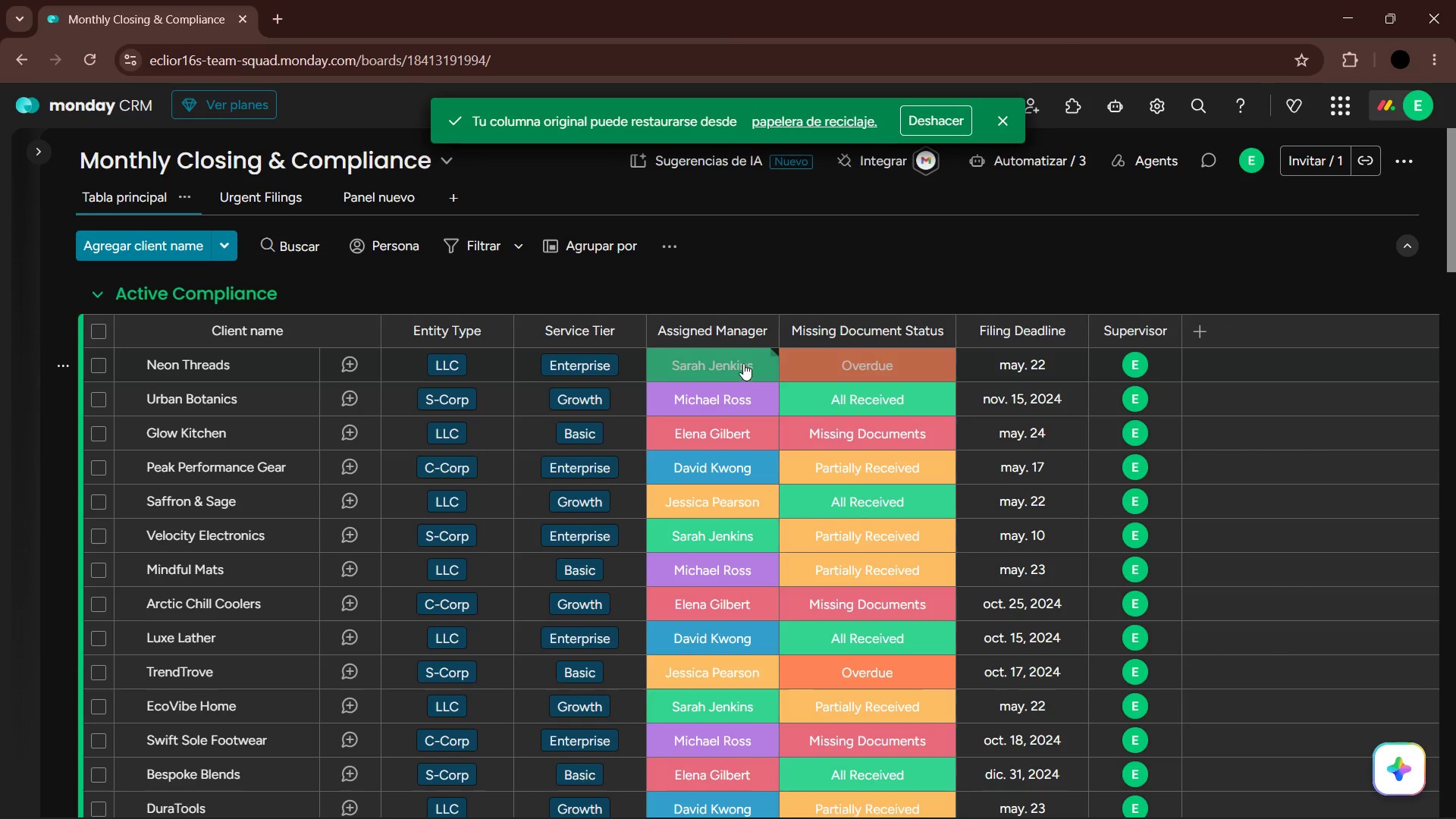 
left_click([1001, 128])
 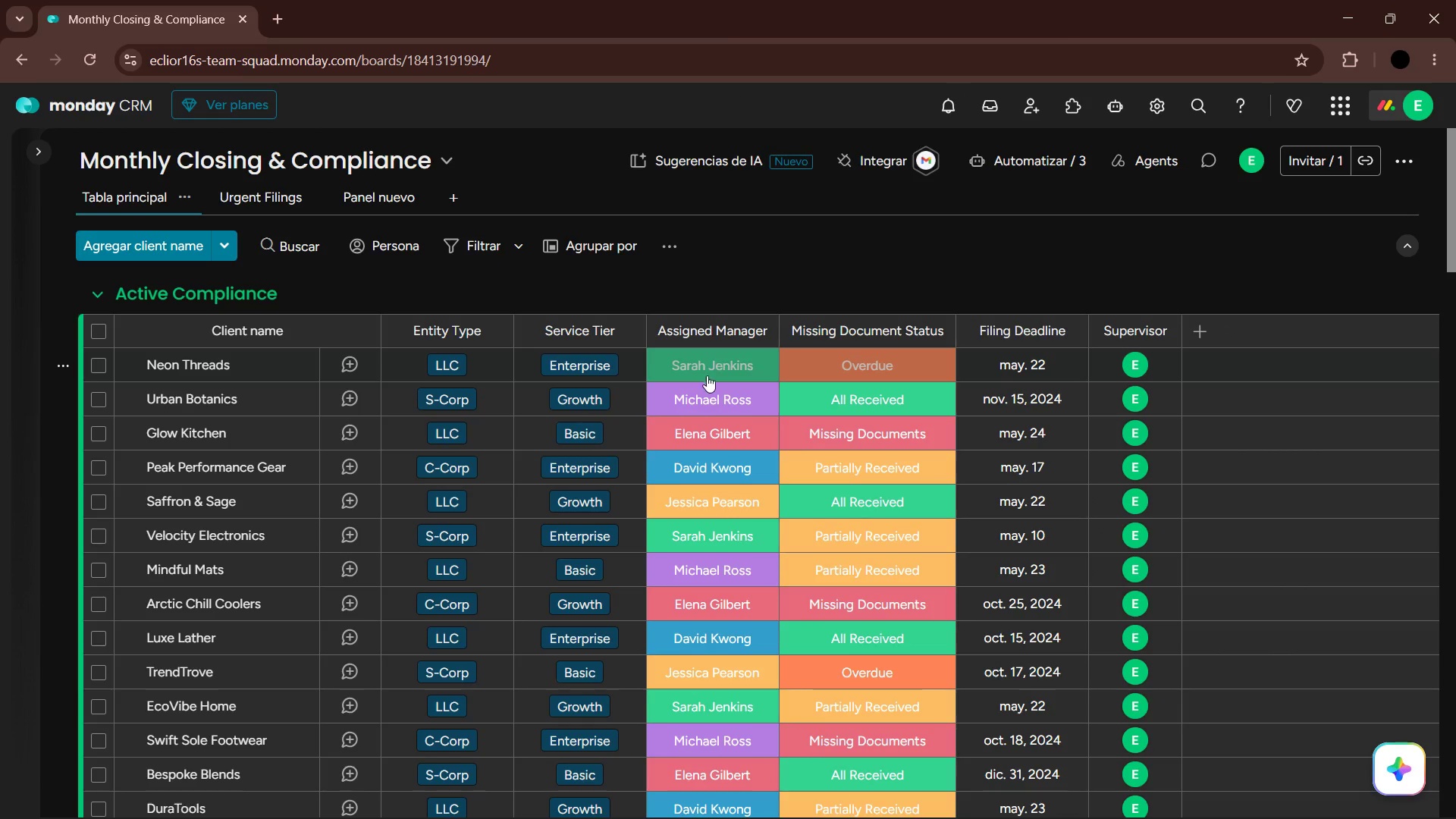 
left_click([707, 375])
 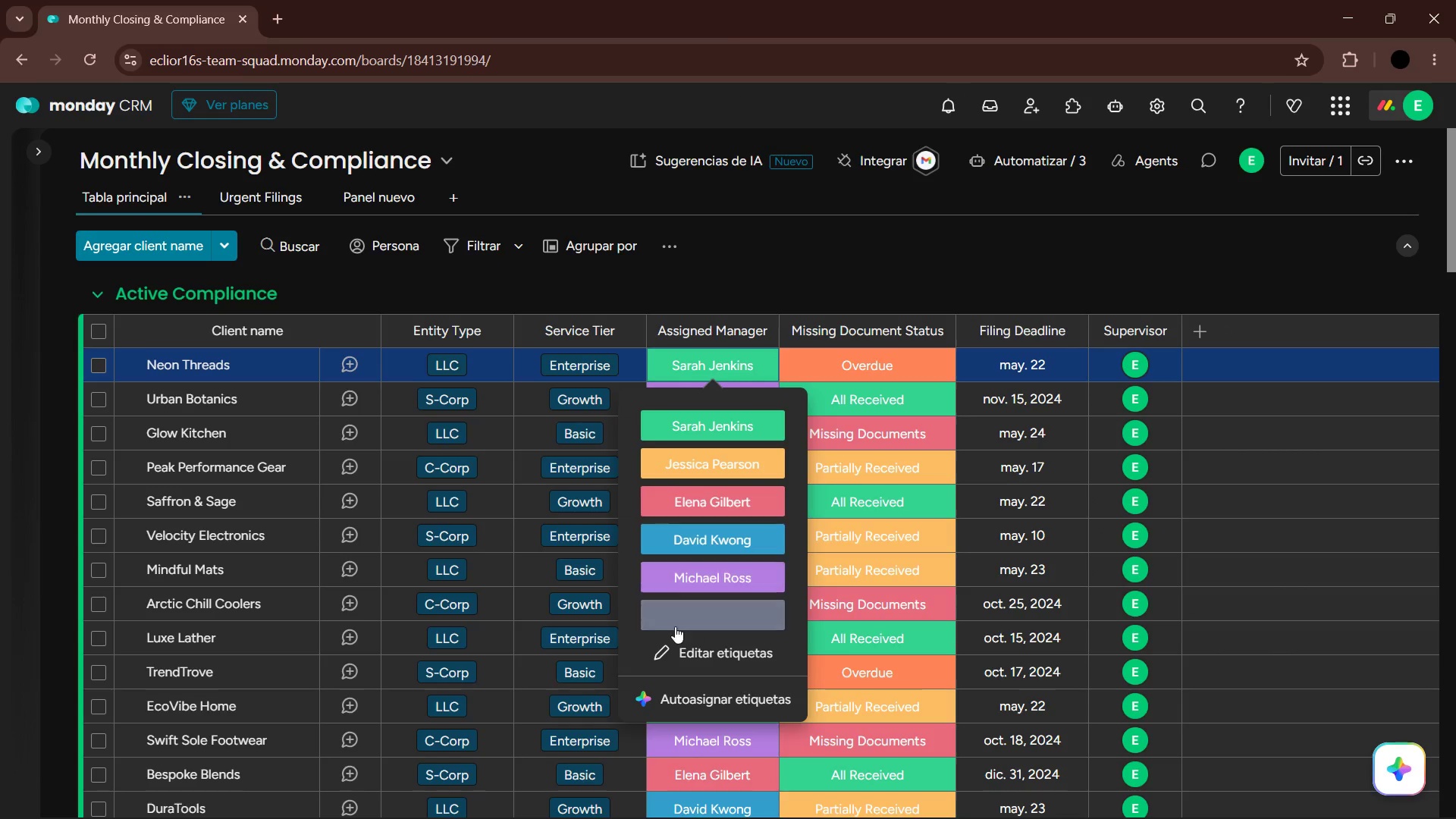 
left_click([692, 650])
 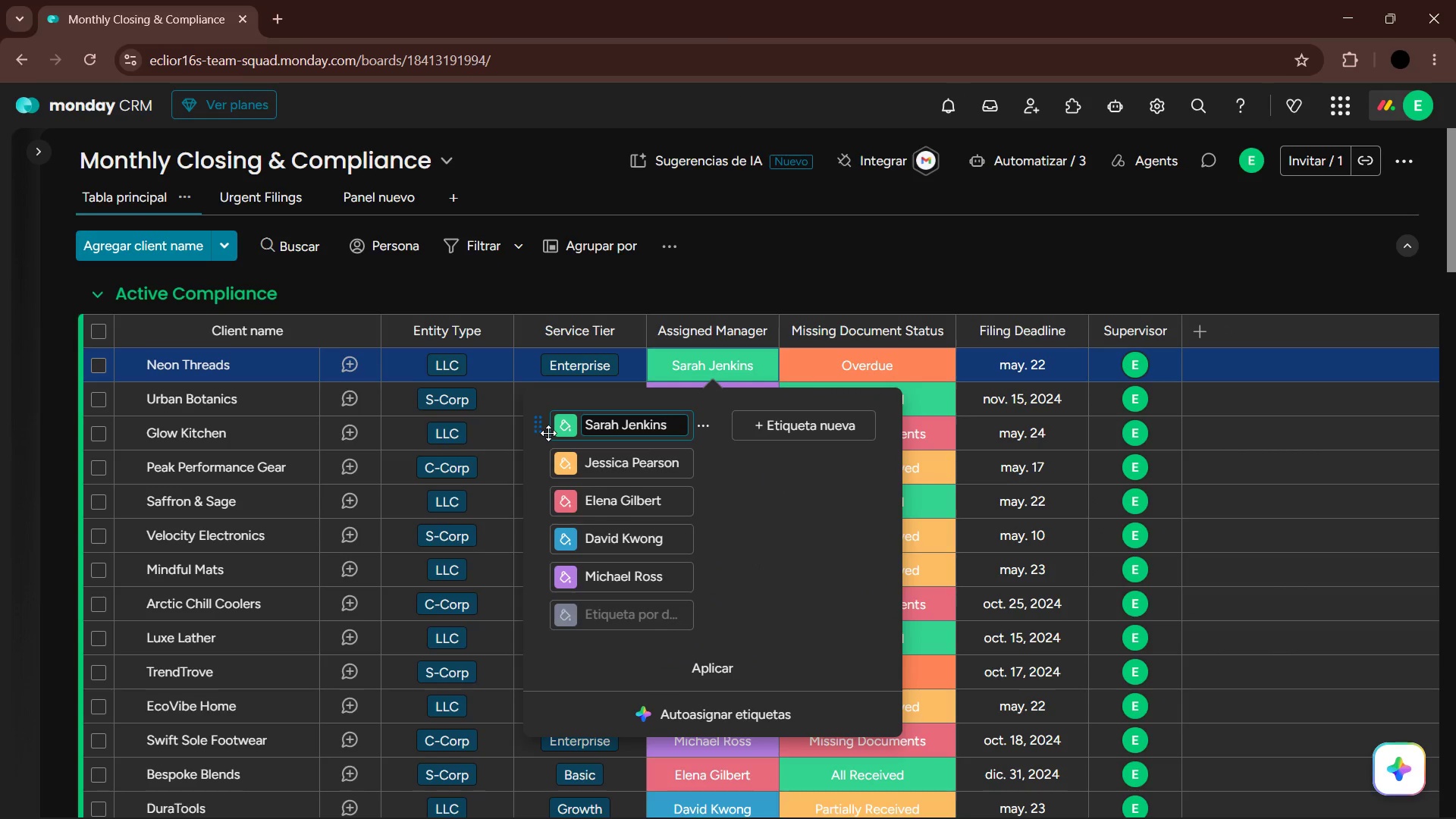 
left_click([565, 426])
 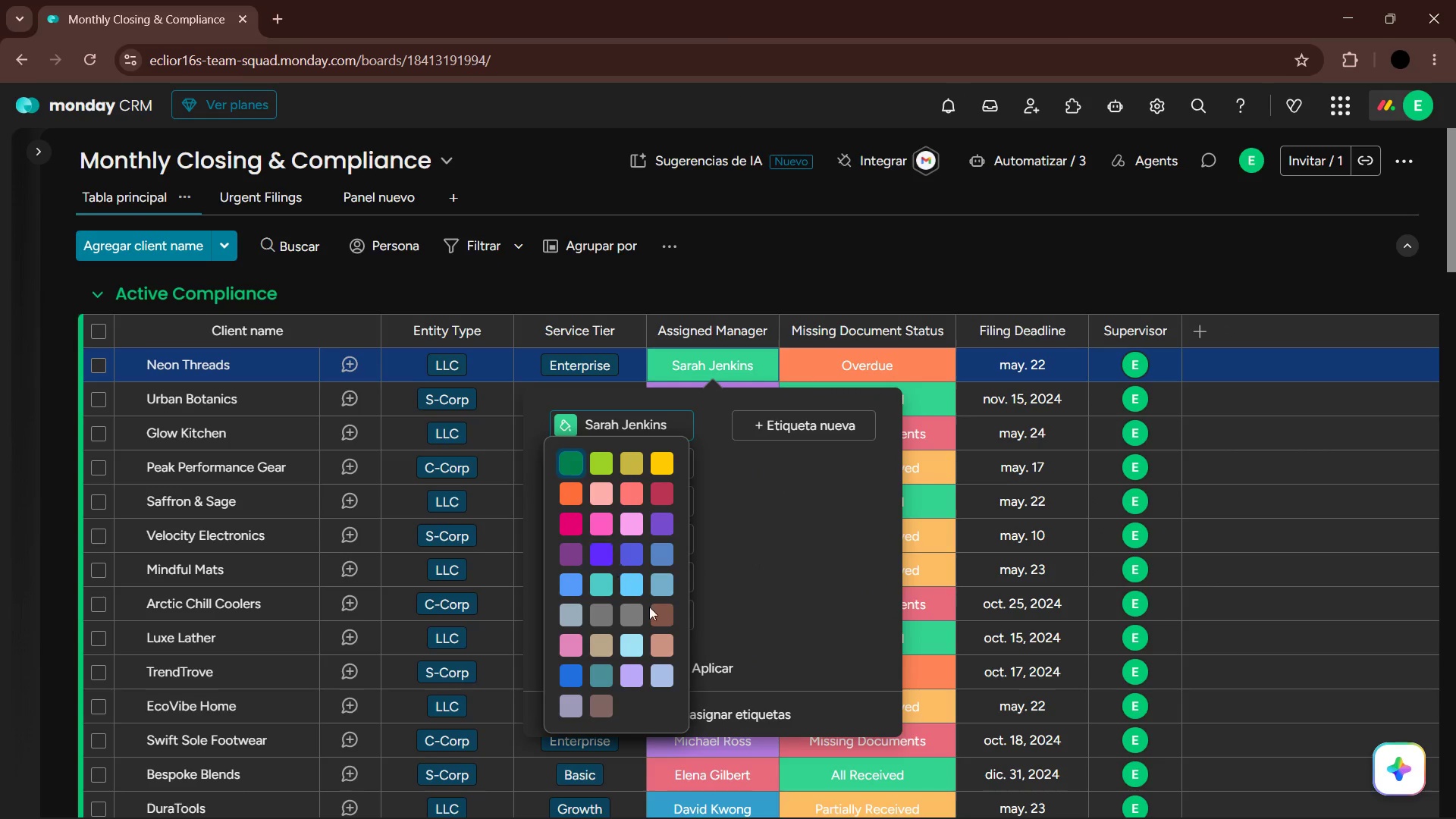 
left_click([660, 617])
 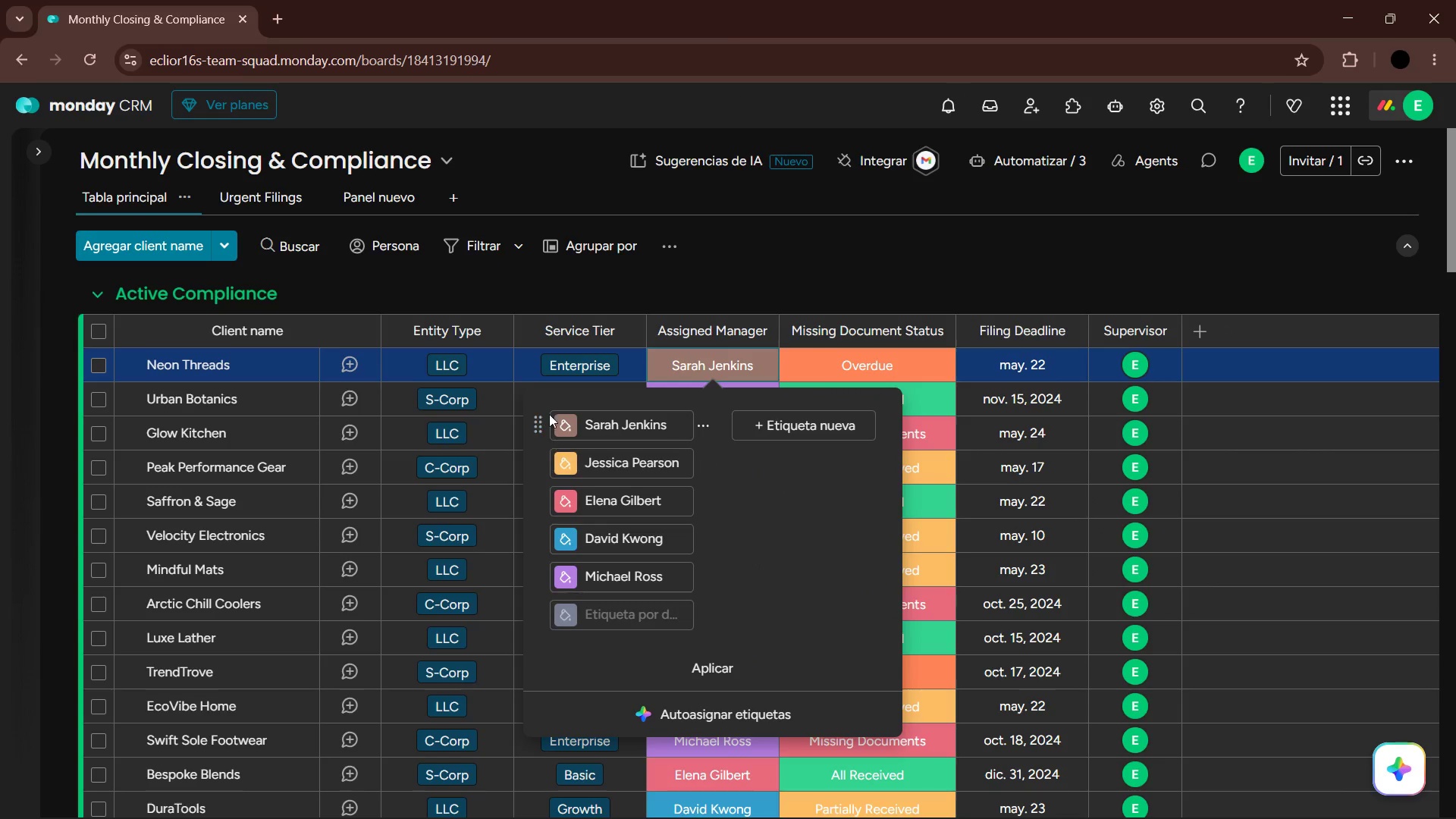 
left_click([567, 425])
 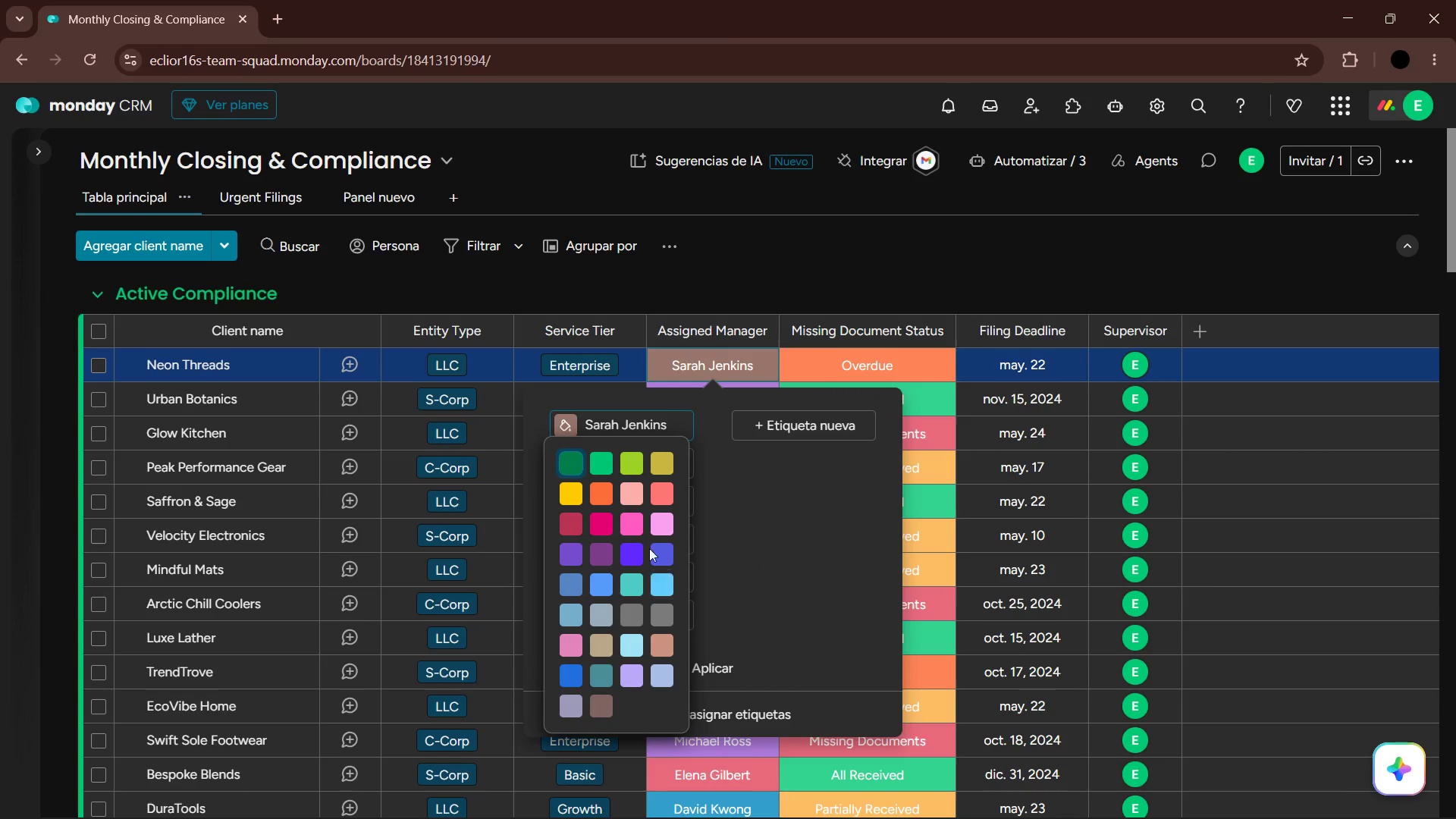 
left_click([656, 525])
 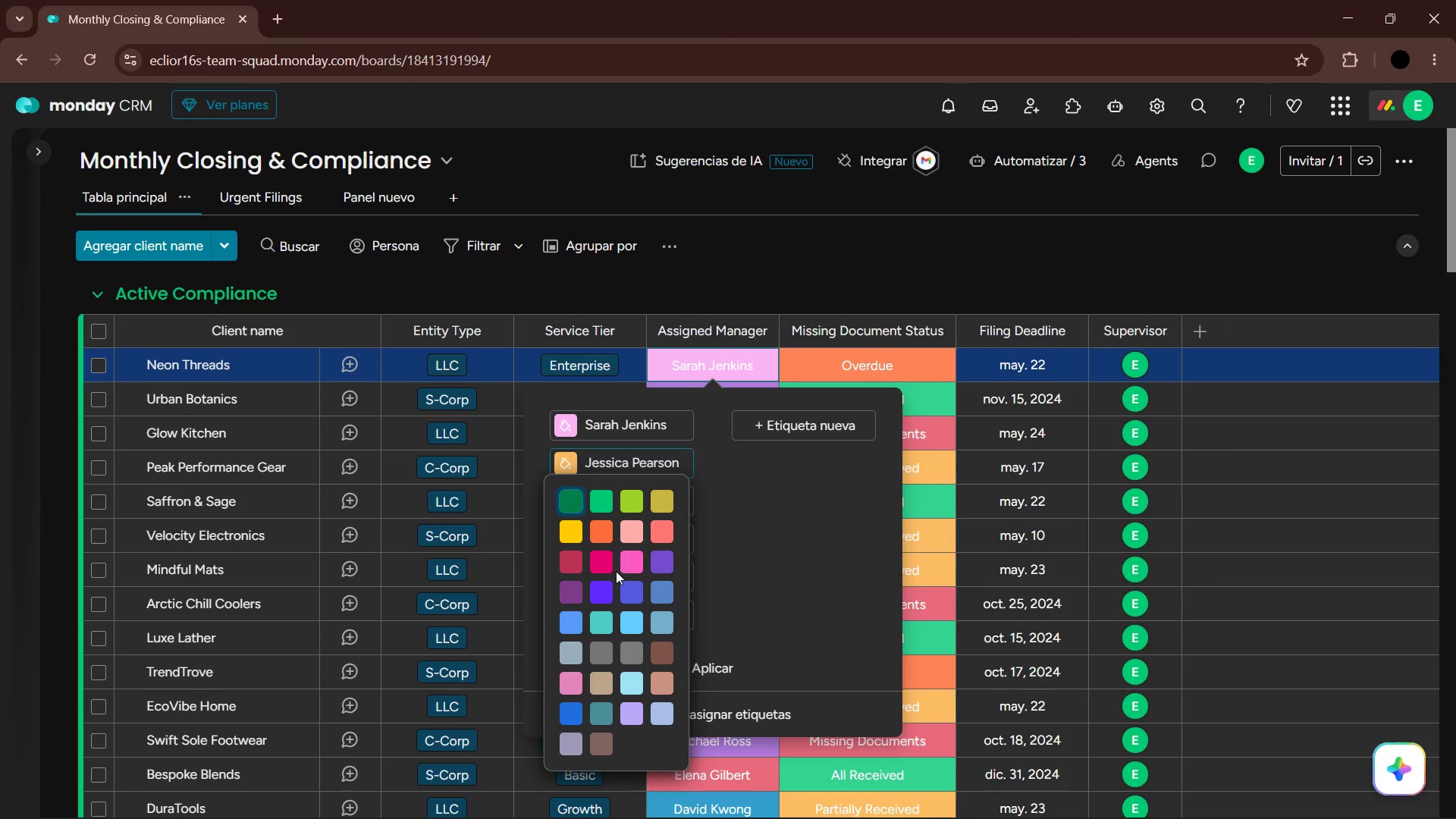 
left_click([582, 593])
 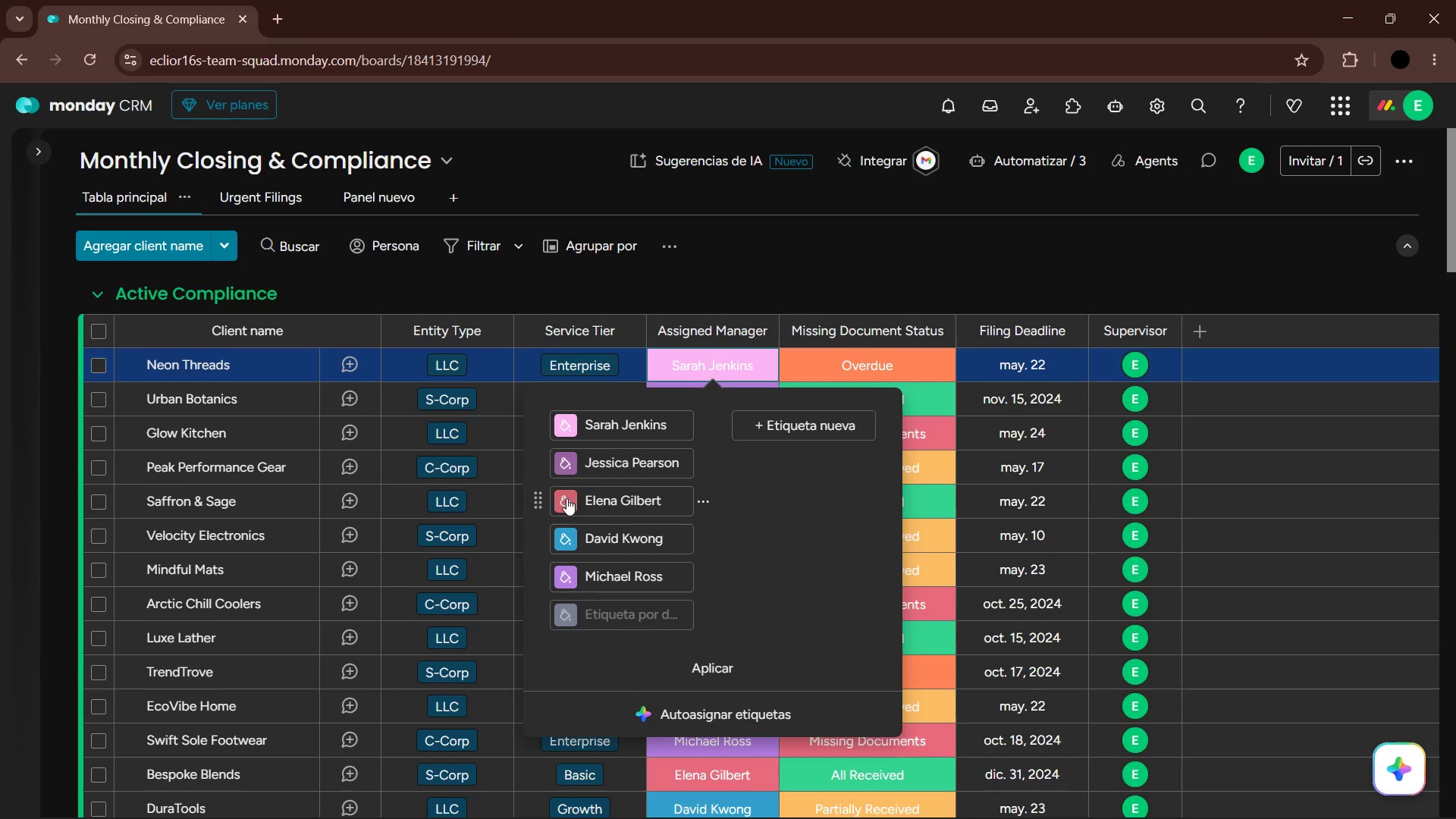 
left_click([566, 498])
 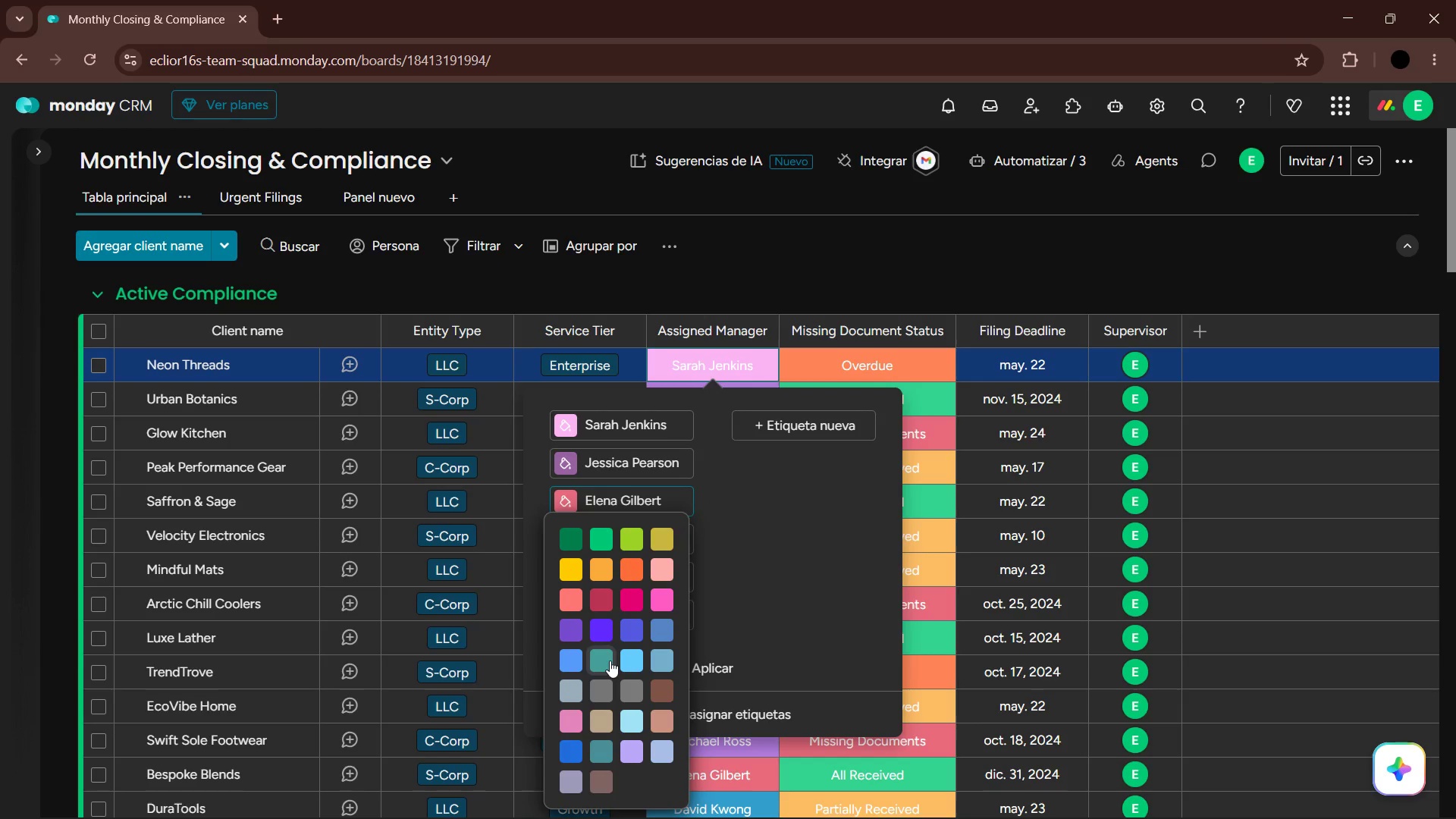 
left_click([569, 537])
 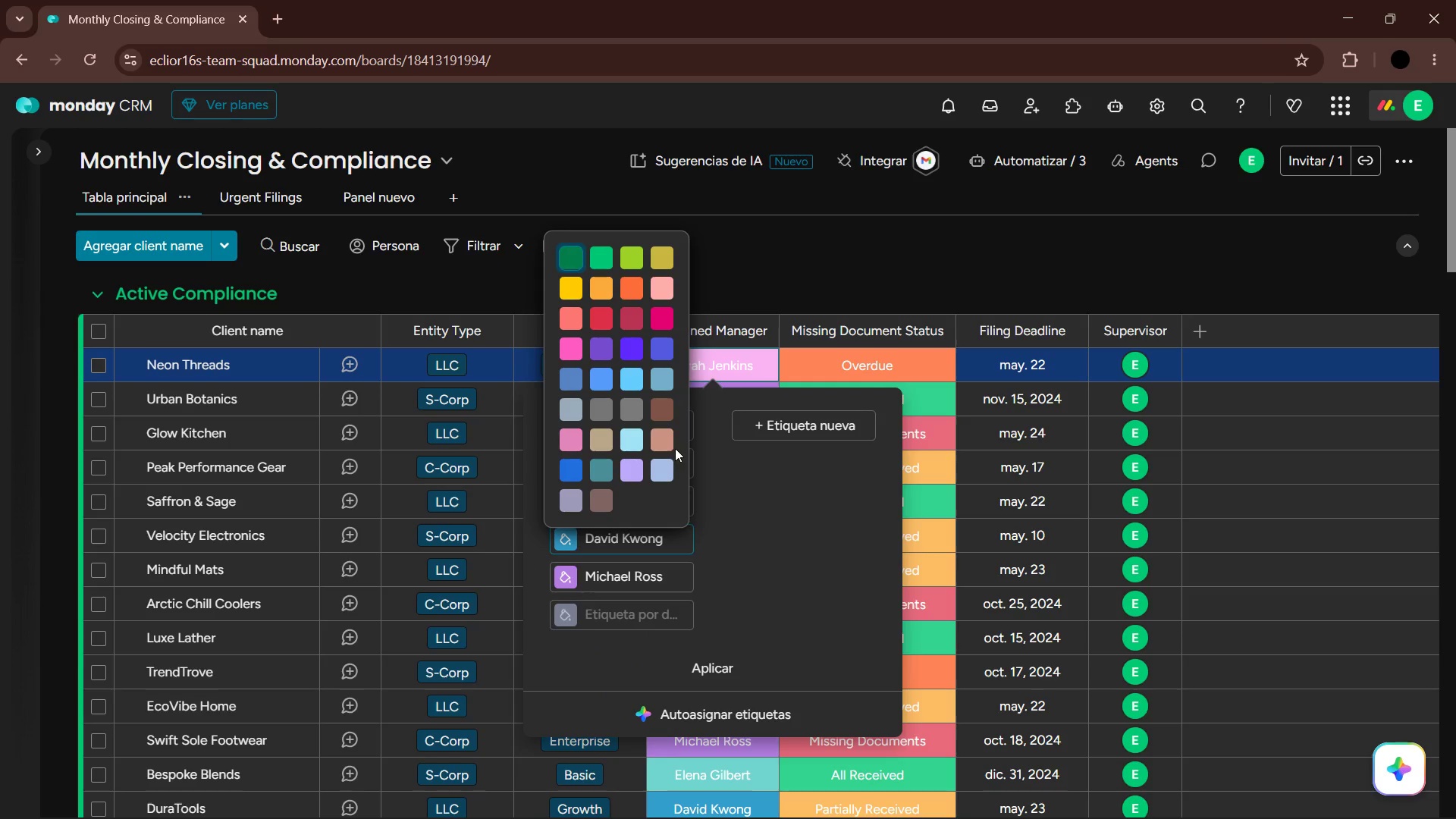 
left_click([664, 404])